 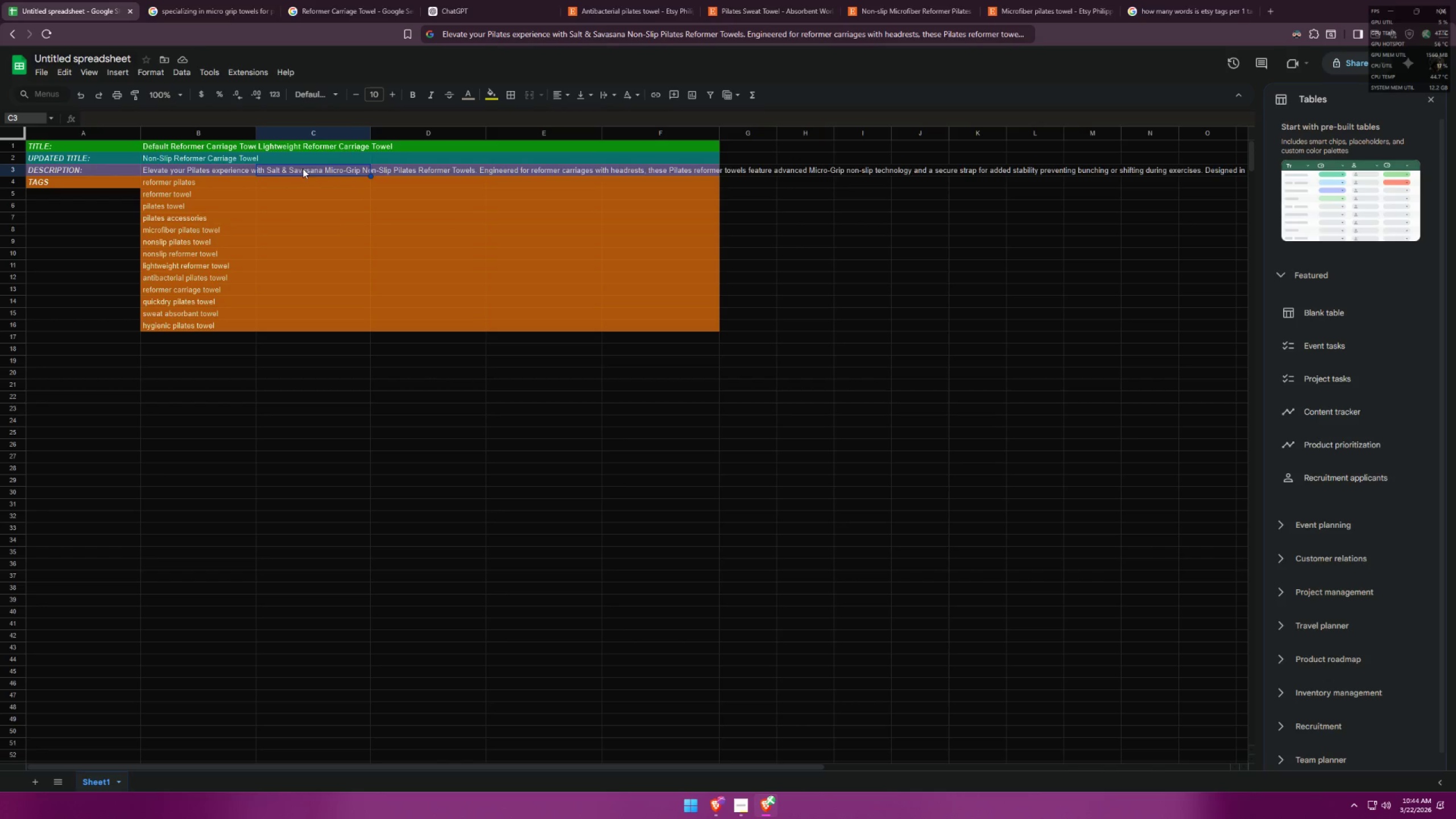 
left_click([309, 159])
 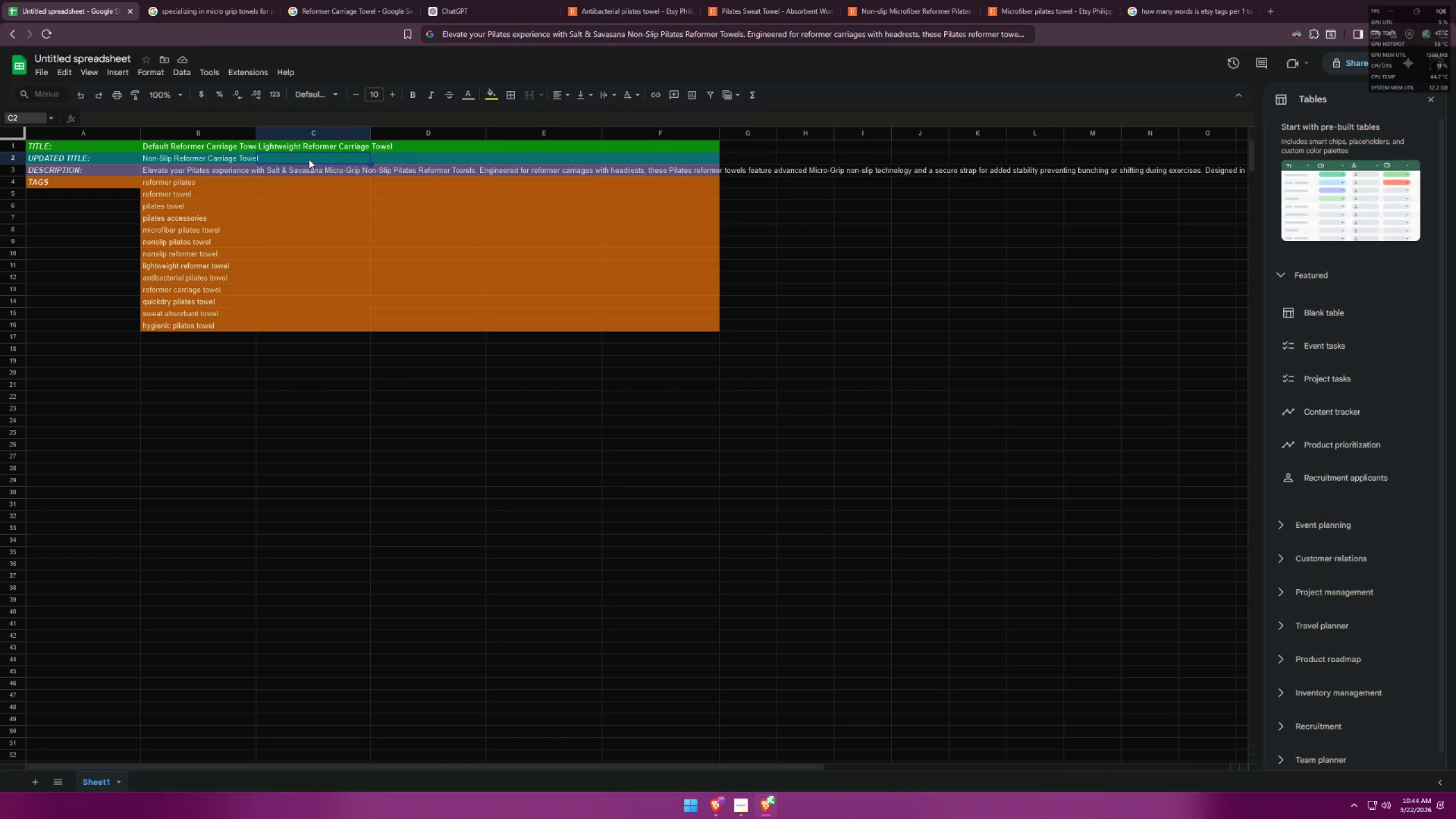 
double_click([309, 159])
 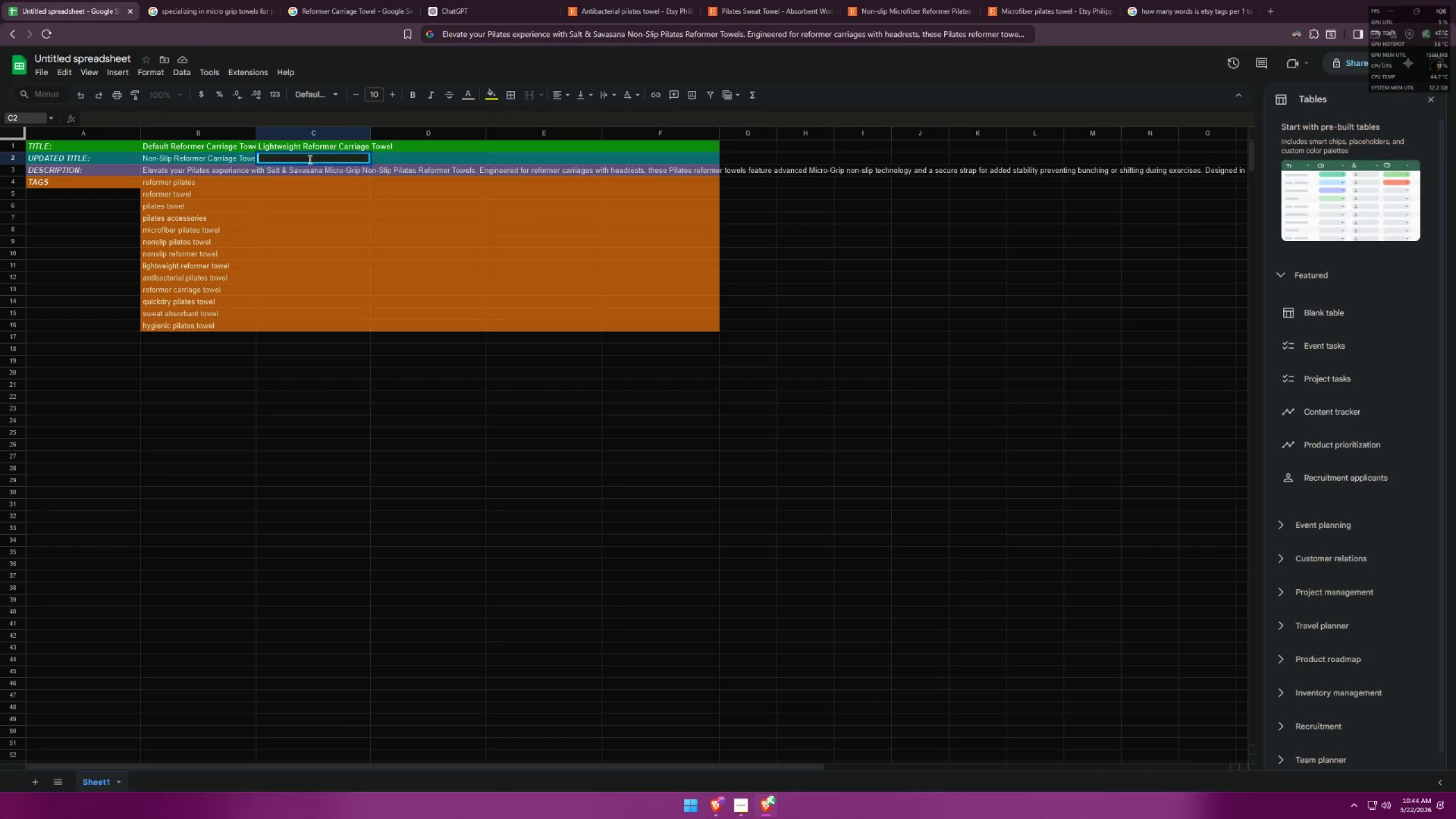 
triple_click([309, 159])
 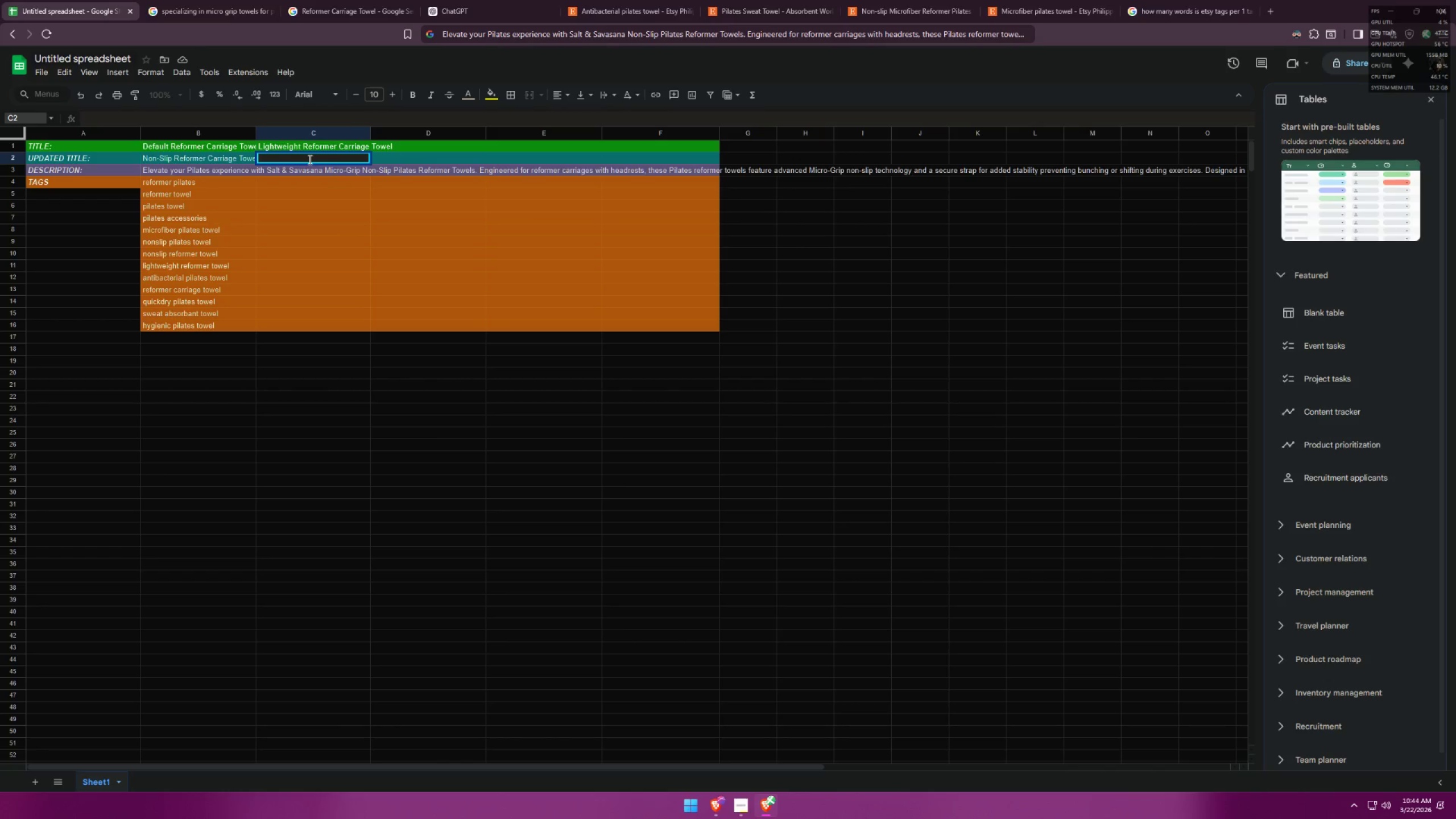 
type(Travek )
key(Backspace)
key(Backspace)
type(l suze)
key(Backspace)
key(Backspace)
key(Backspace)
key(Backspace)
type(Size Lightweight Reformer C)
key(Backspace)
key(Backspace)
type( Pi)
 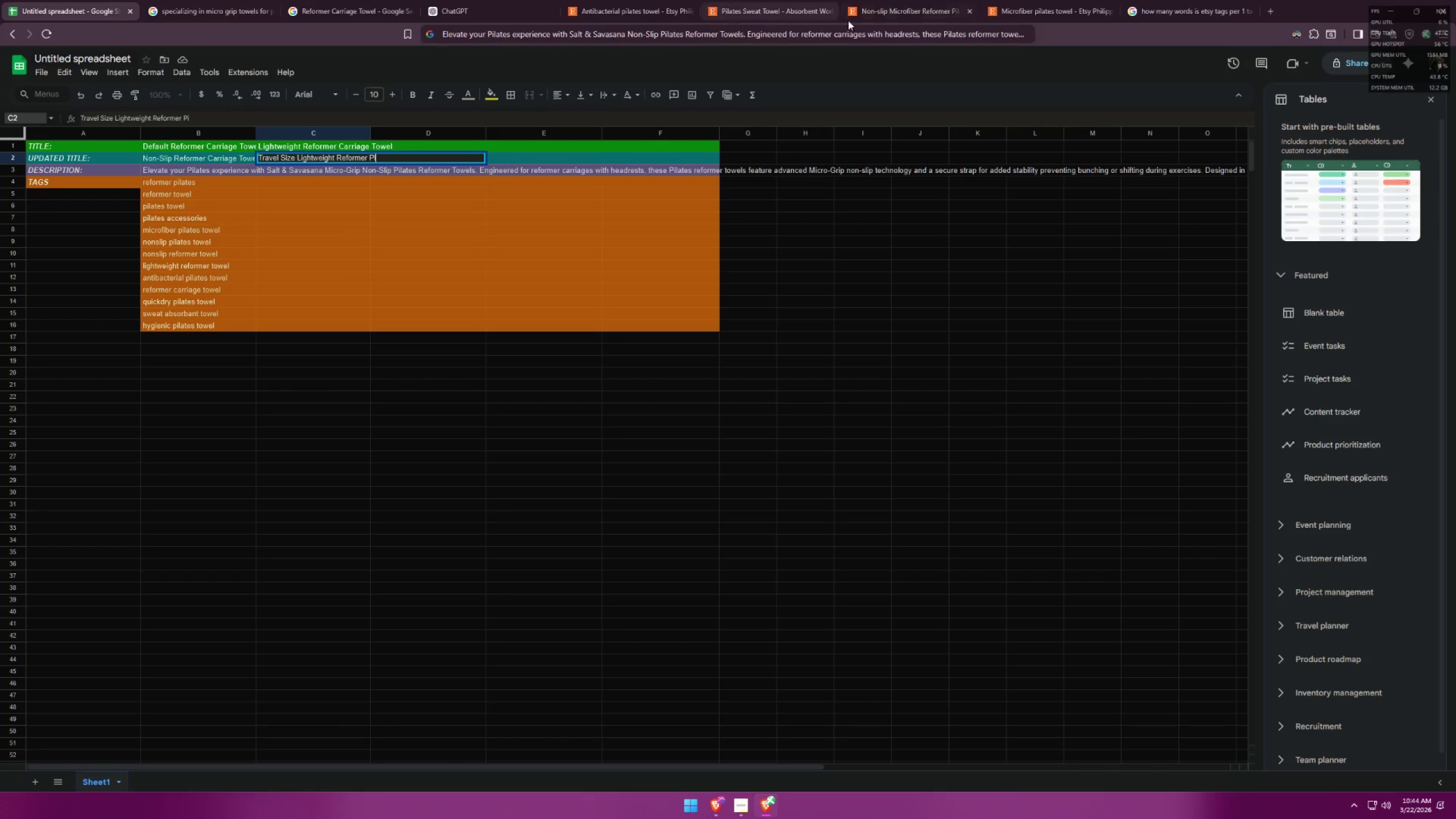 
left_click([888, 10])
 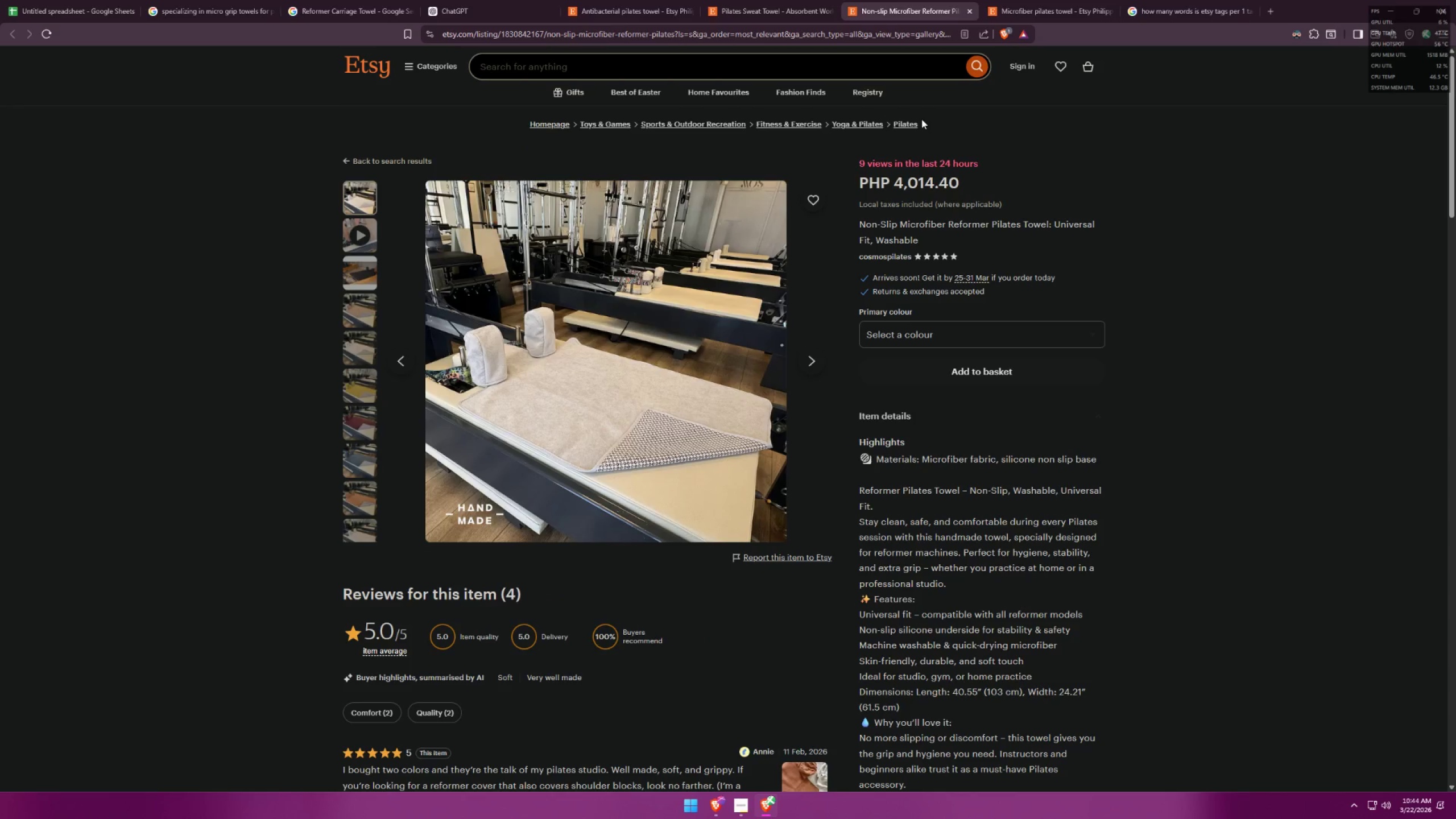 
double_click([167, 0])
 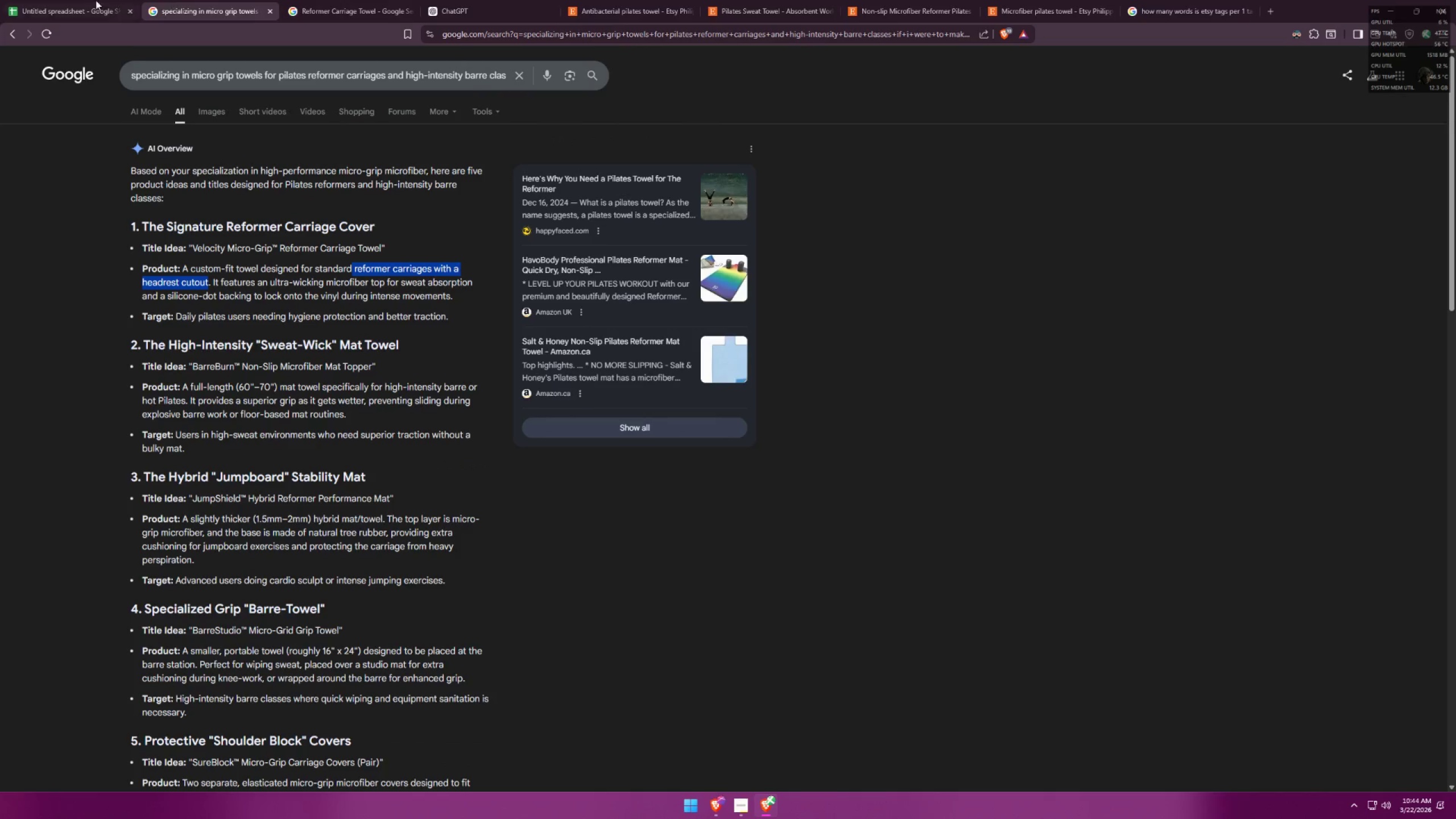 
triple_click([0, 0])
 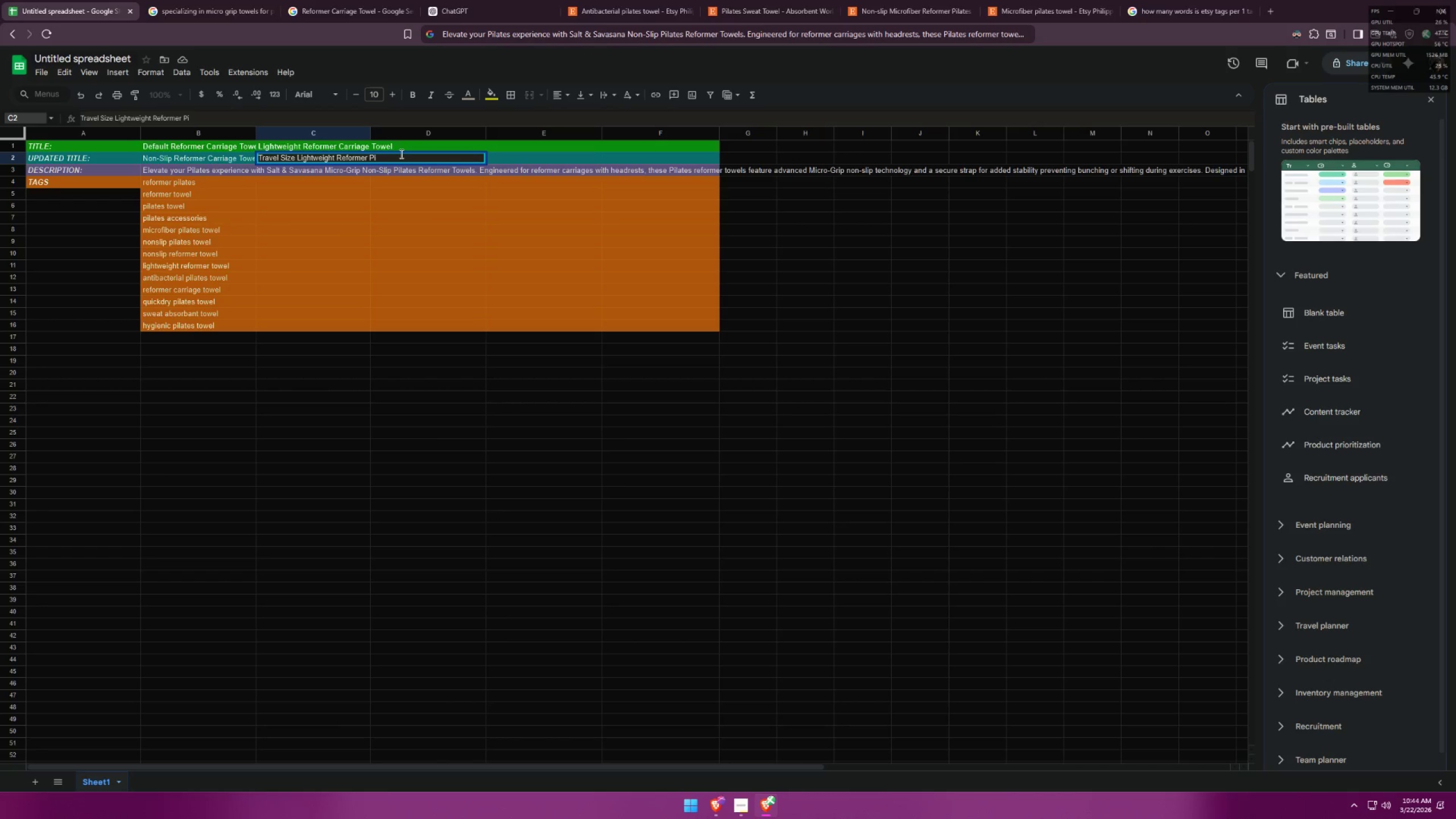 
type(lates Towel)
 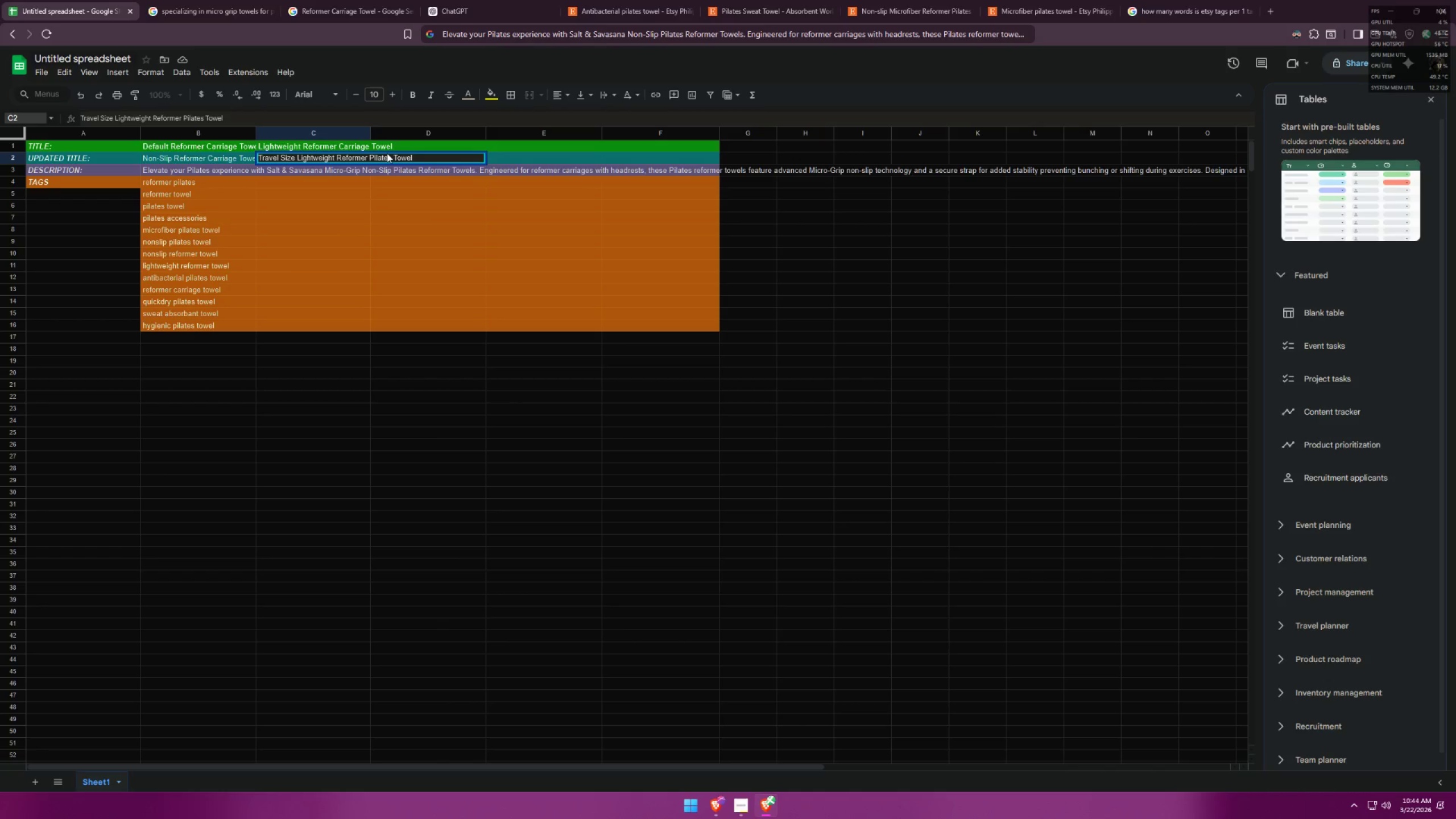 
left_click([364, 223])
 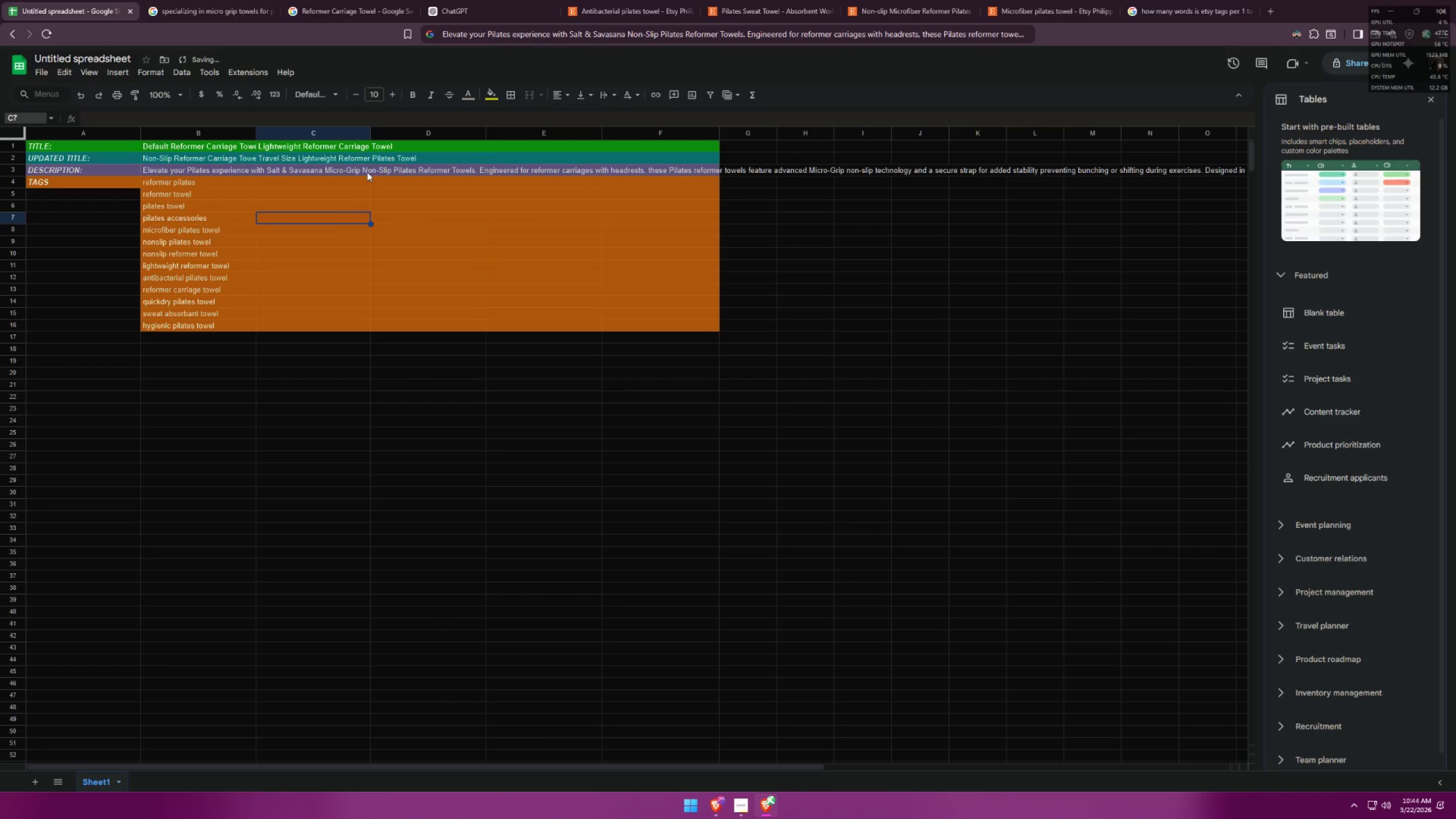 
left_click([389, 158])
 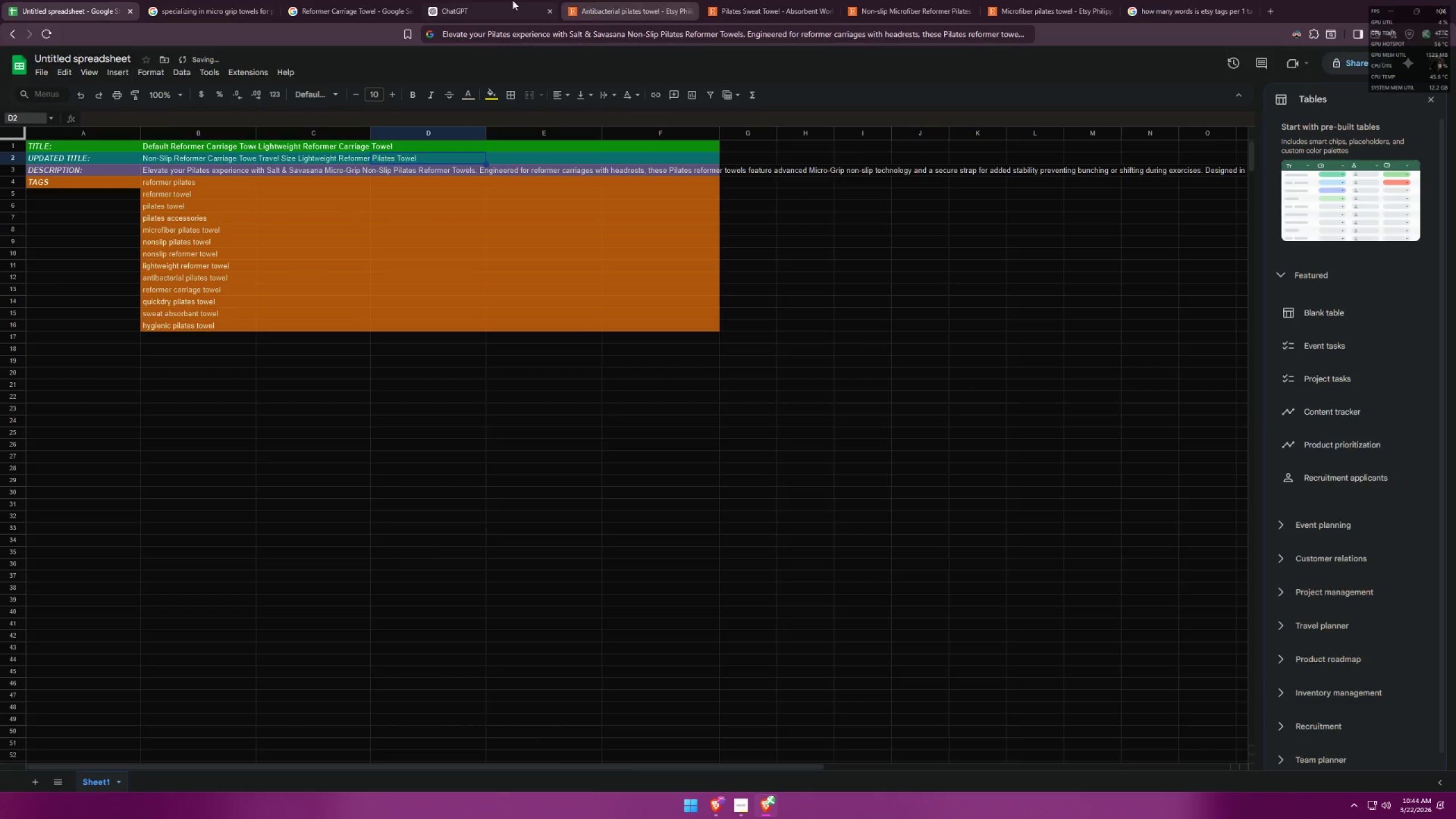 
left_click([438, 0])
 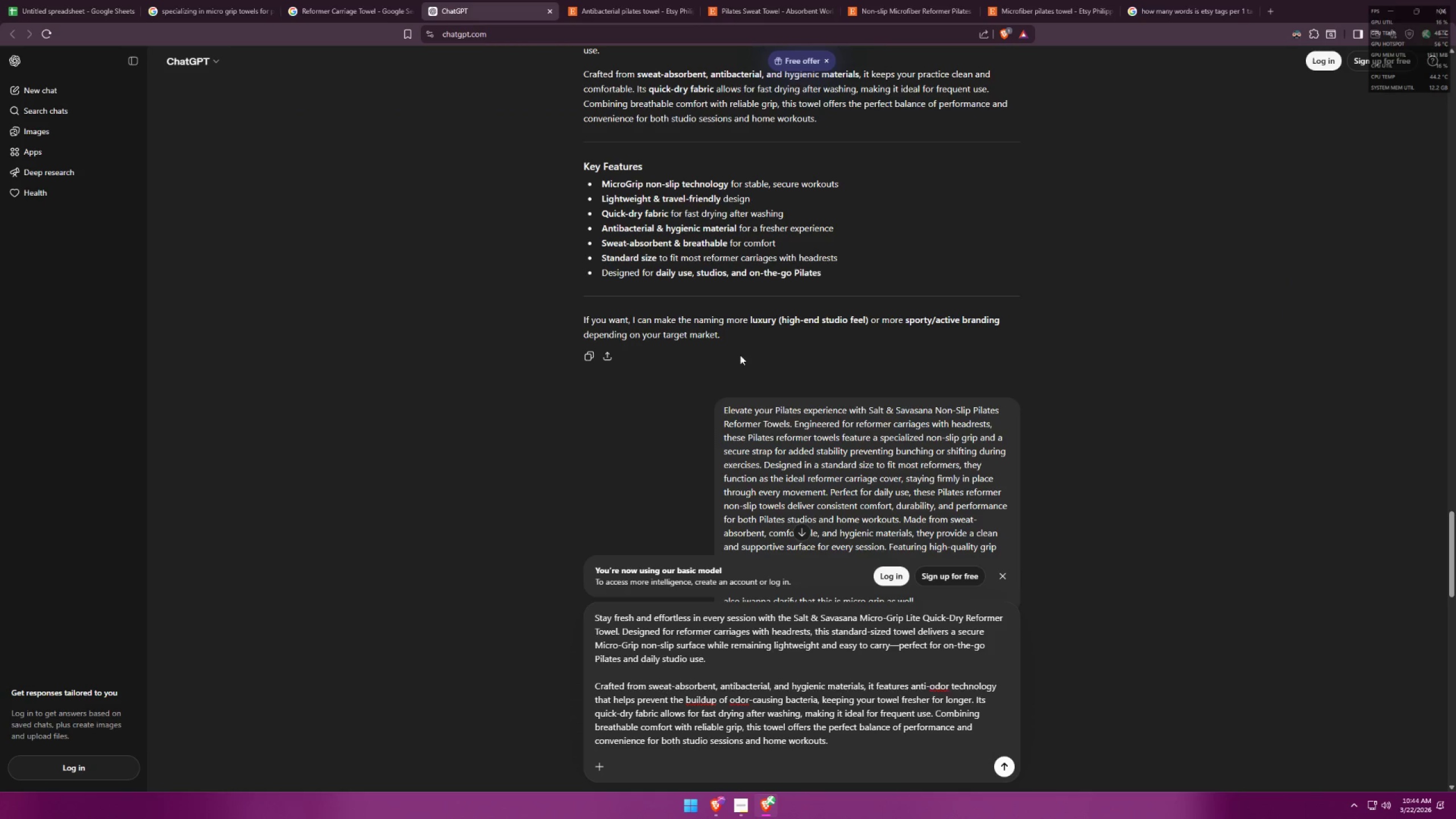 
scroll: coordinate [771, 437], scroll_direction: down, amount: 5.0
 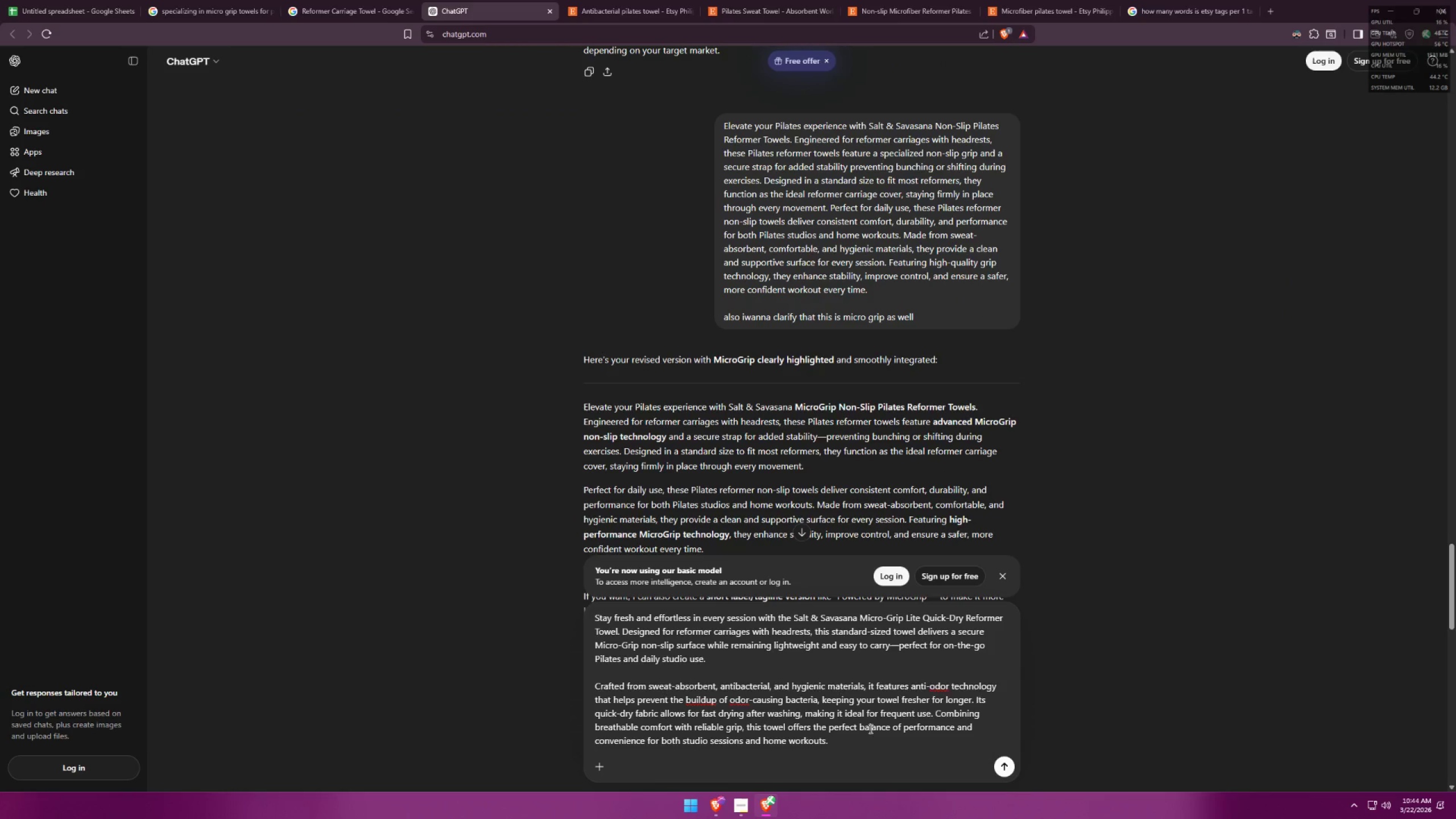 
left_click_drag(start_coordinate=[851, 746], to_coordinate=[576, 613])
 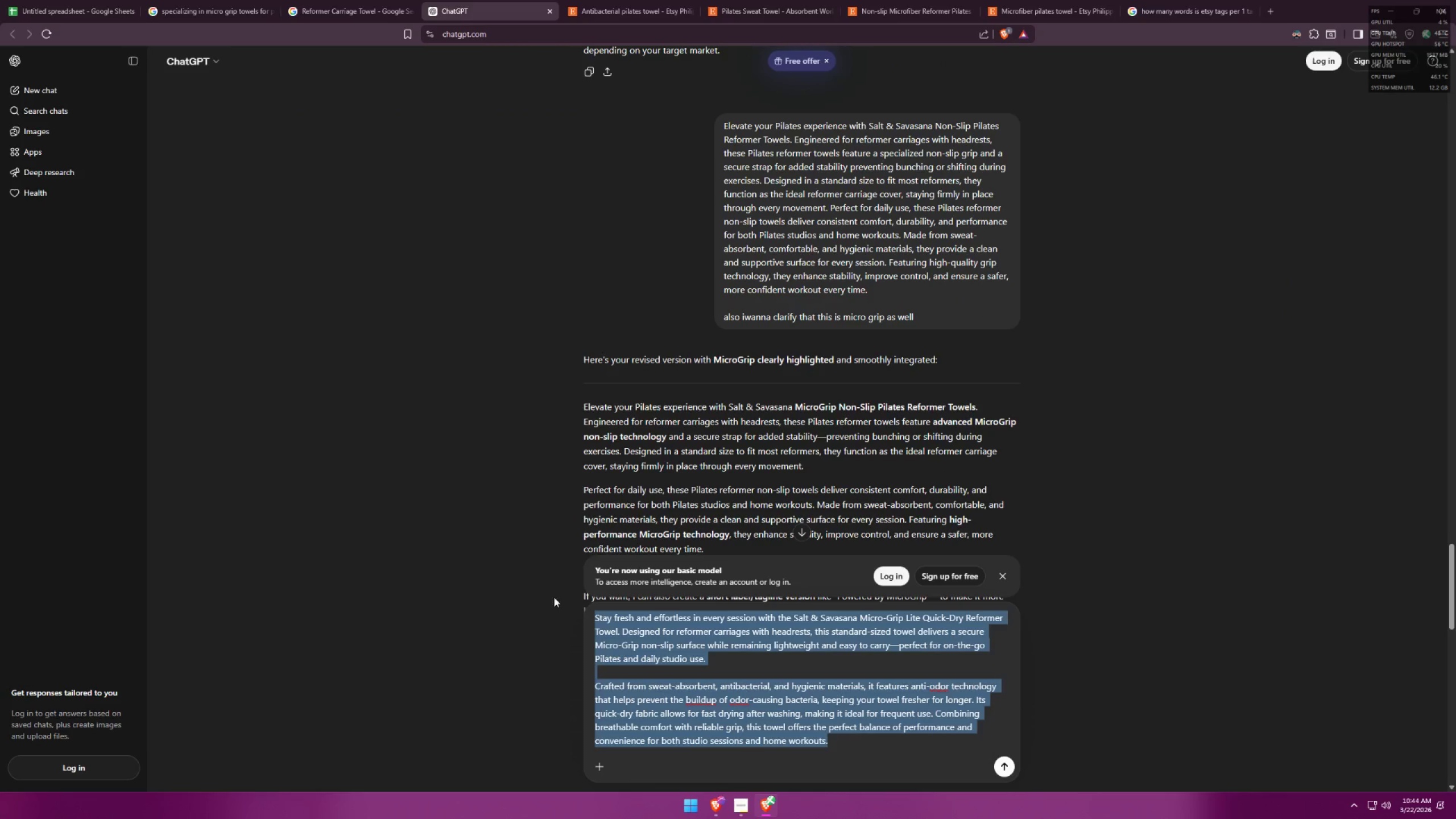 
key(Control+ControlLeft)
 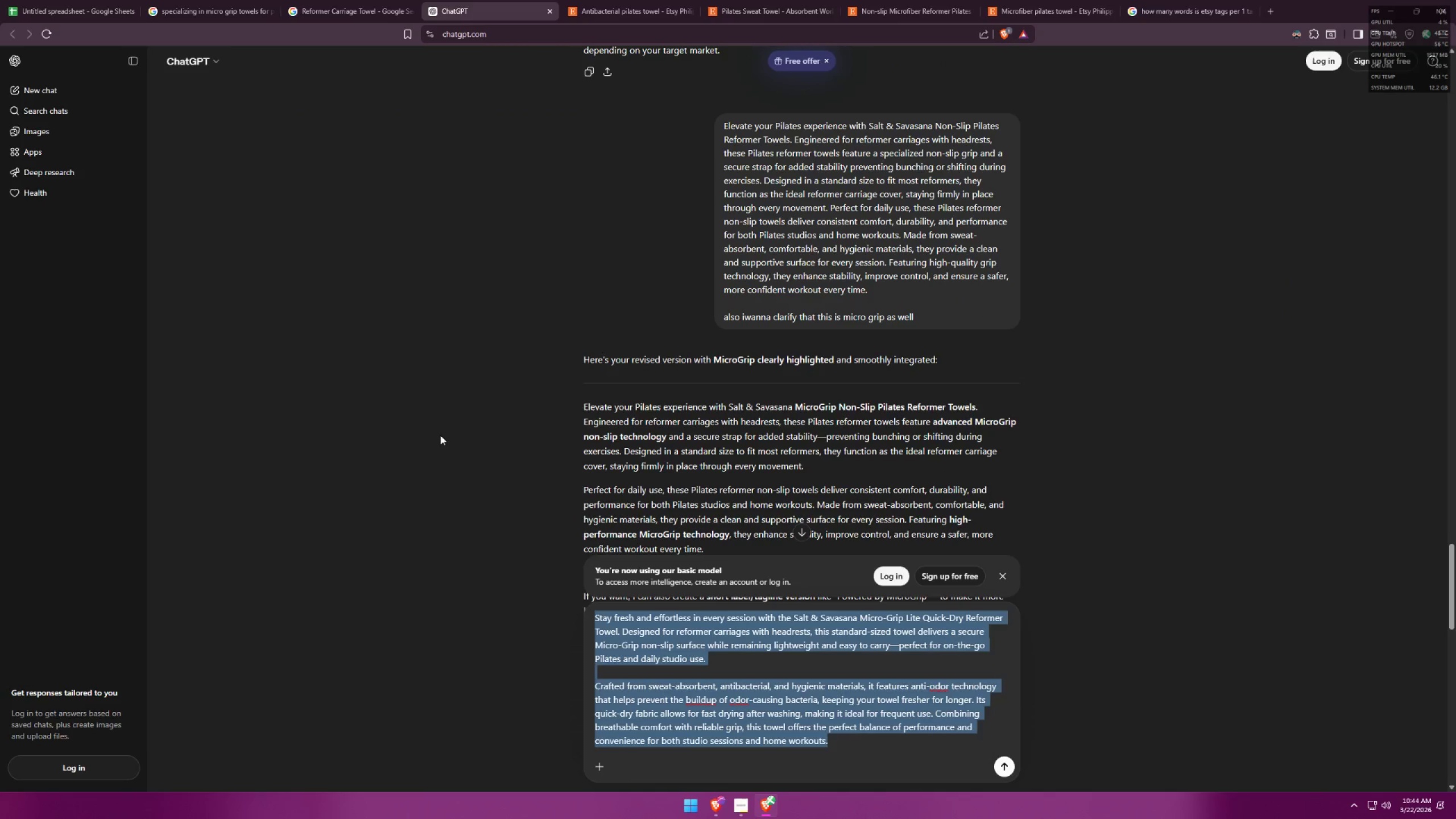 
key(Control+C)
 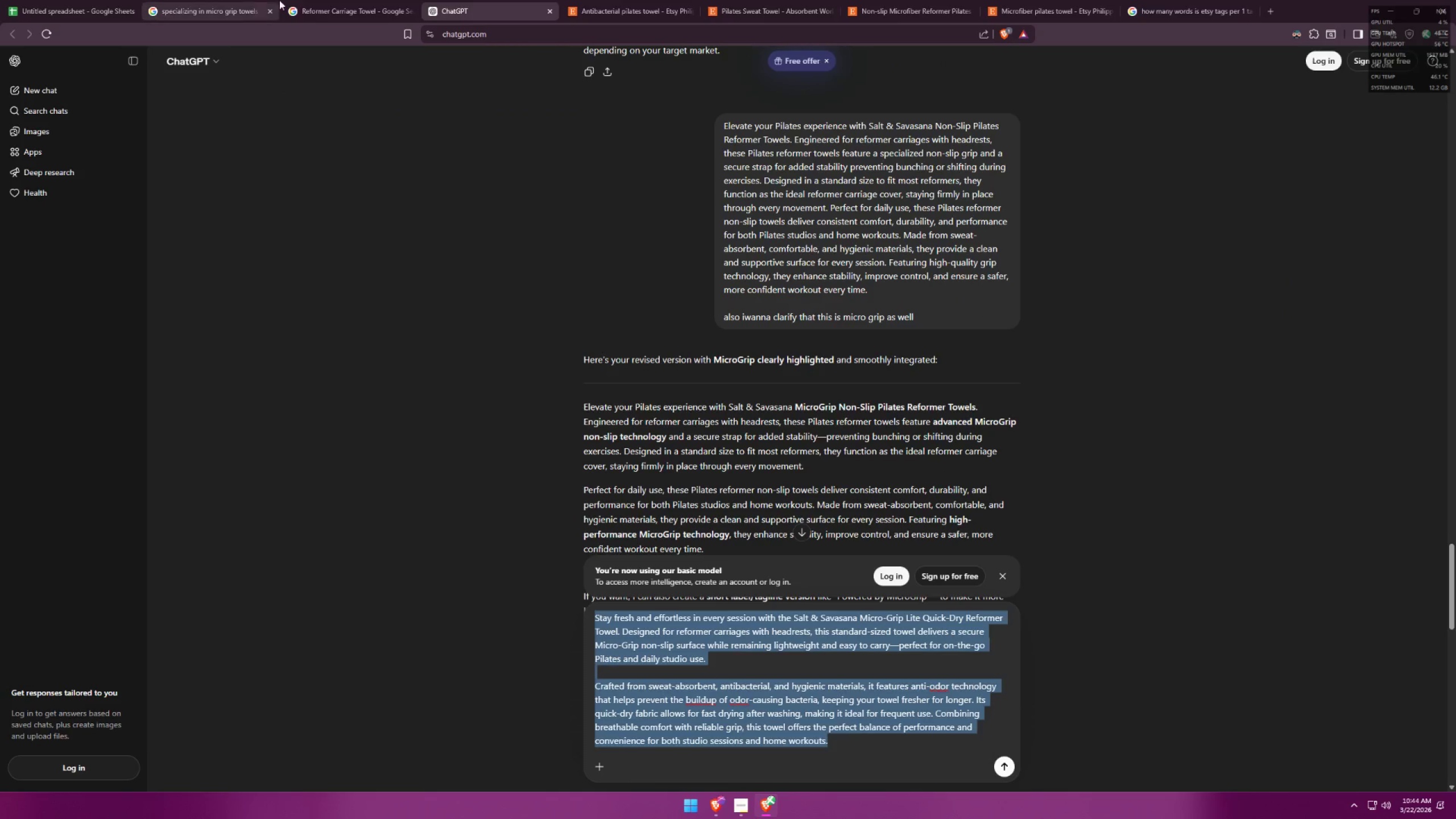 
left_click([306, 0])
 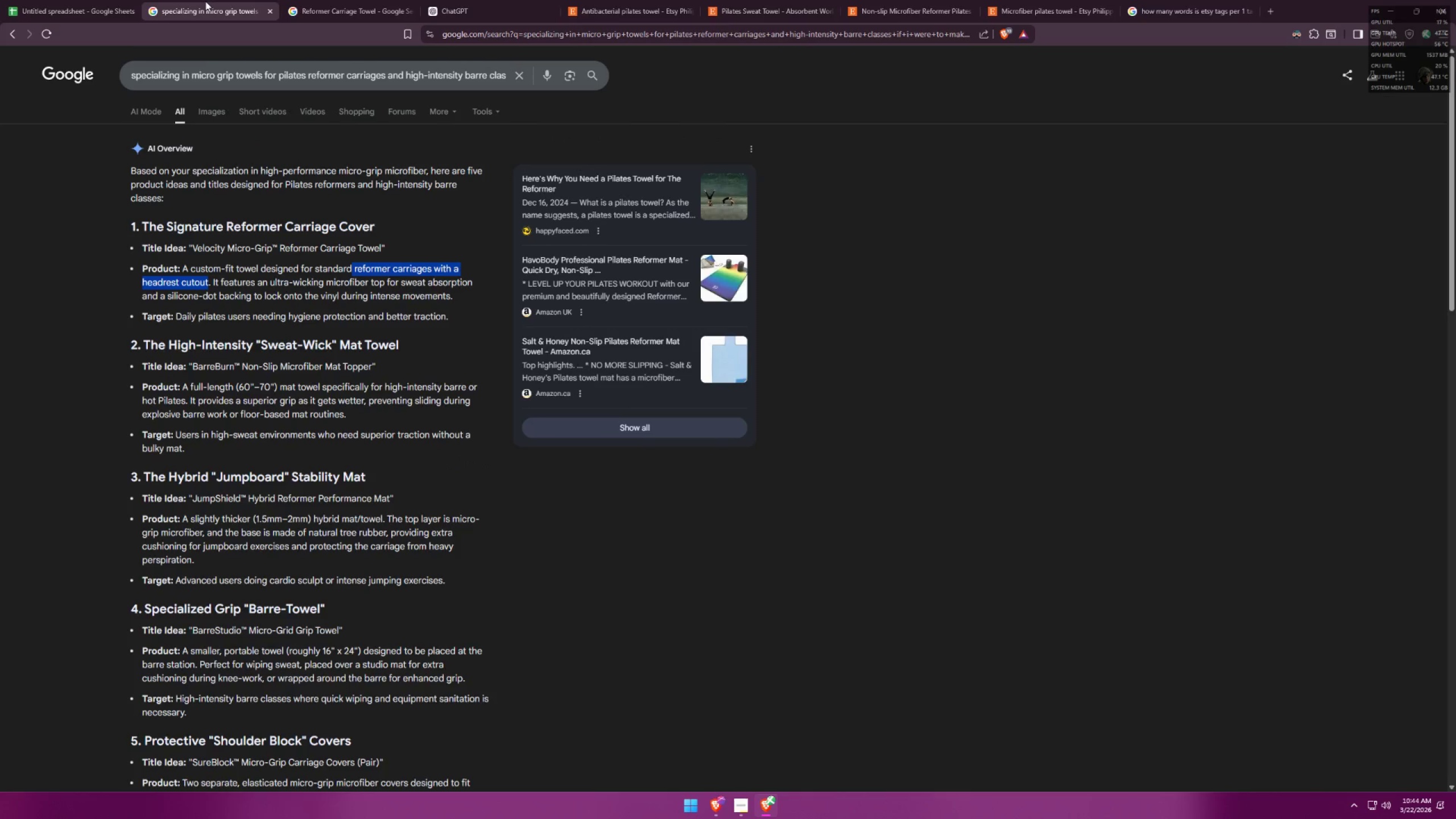 
left_click([70, 0])
 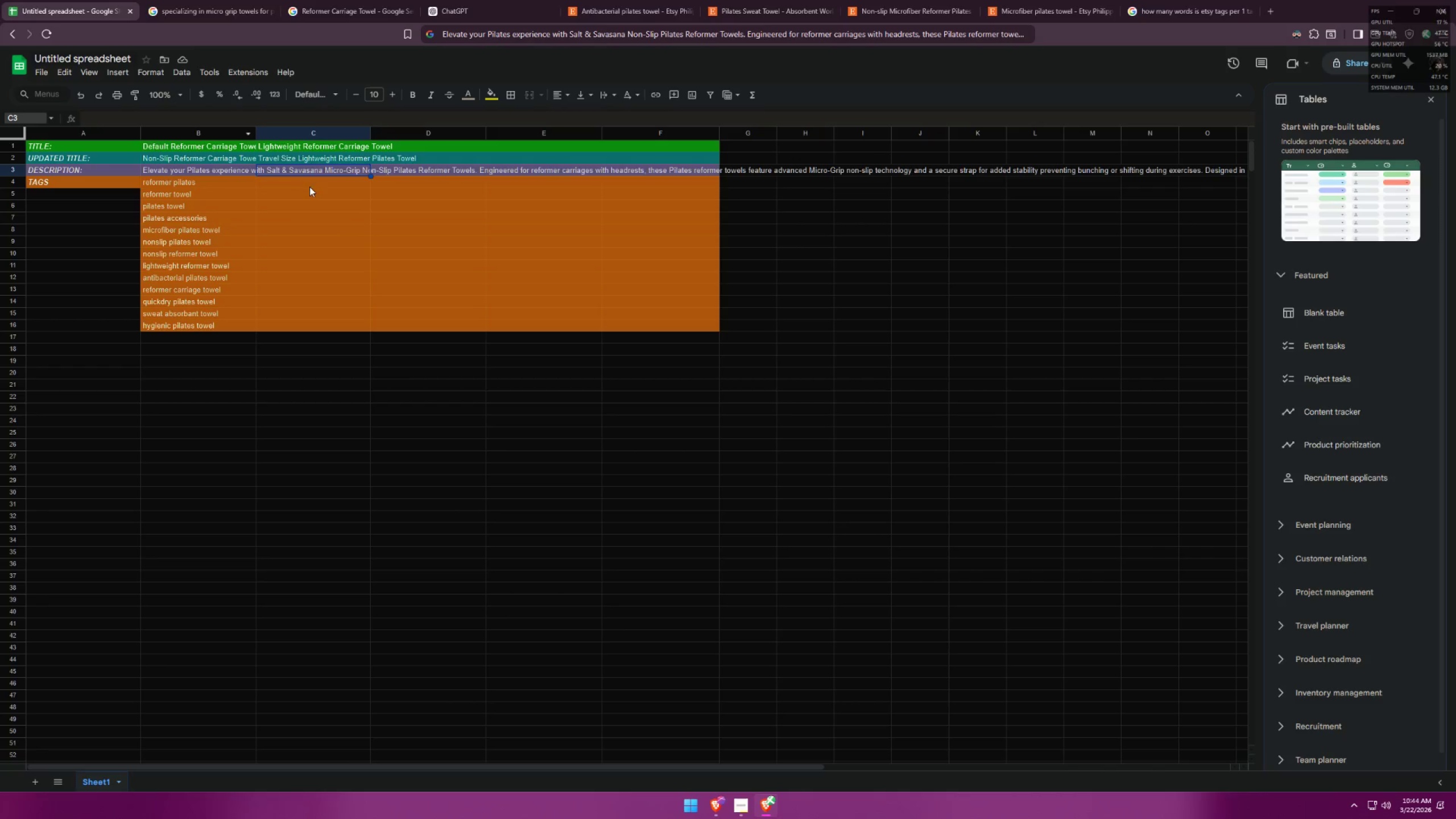 
double_click([321, 172])
 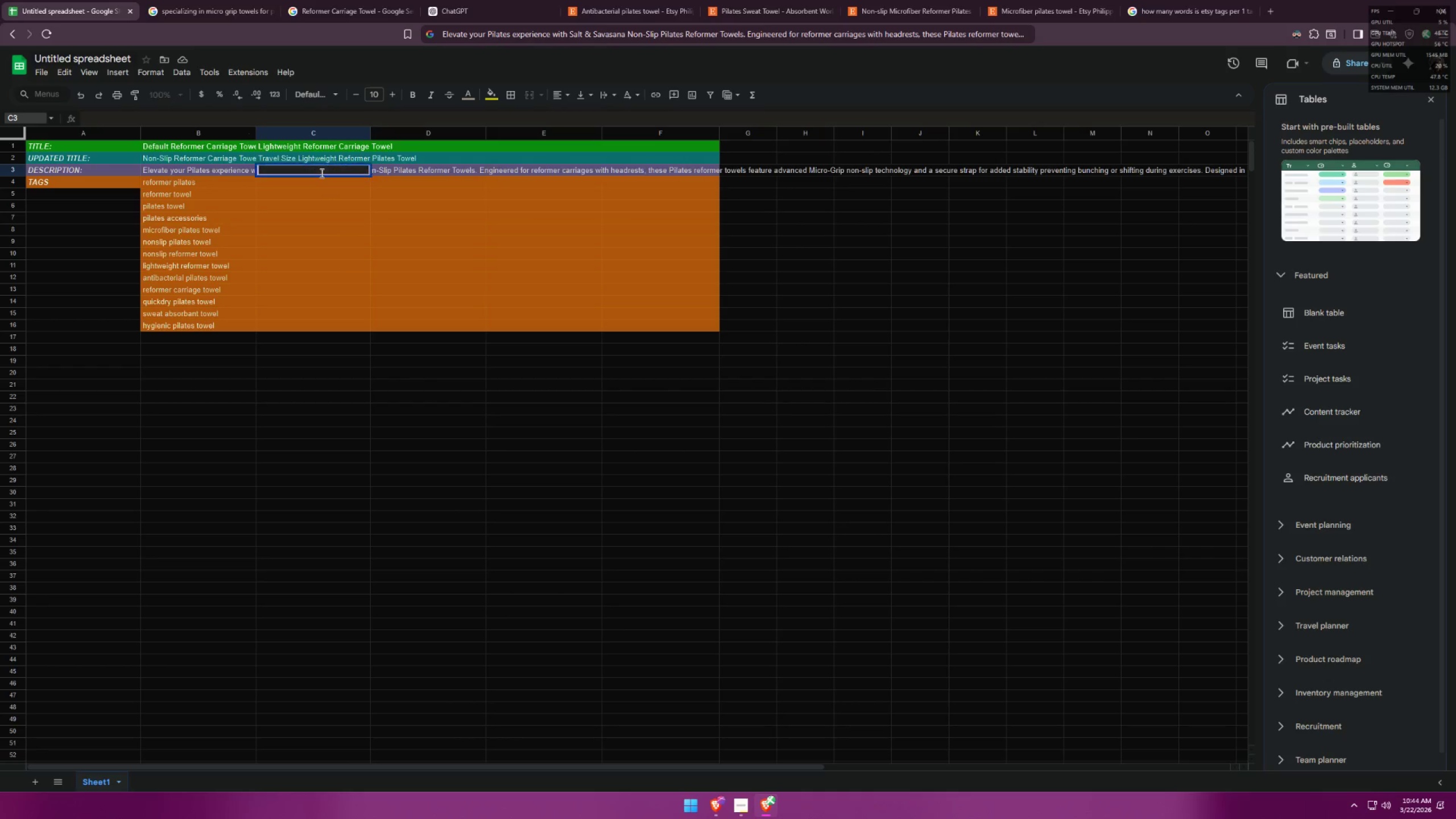 
key(Control+ControlLeft)
 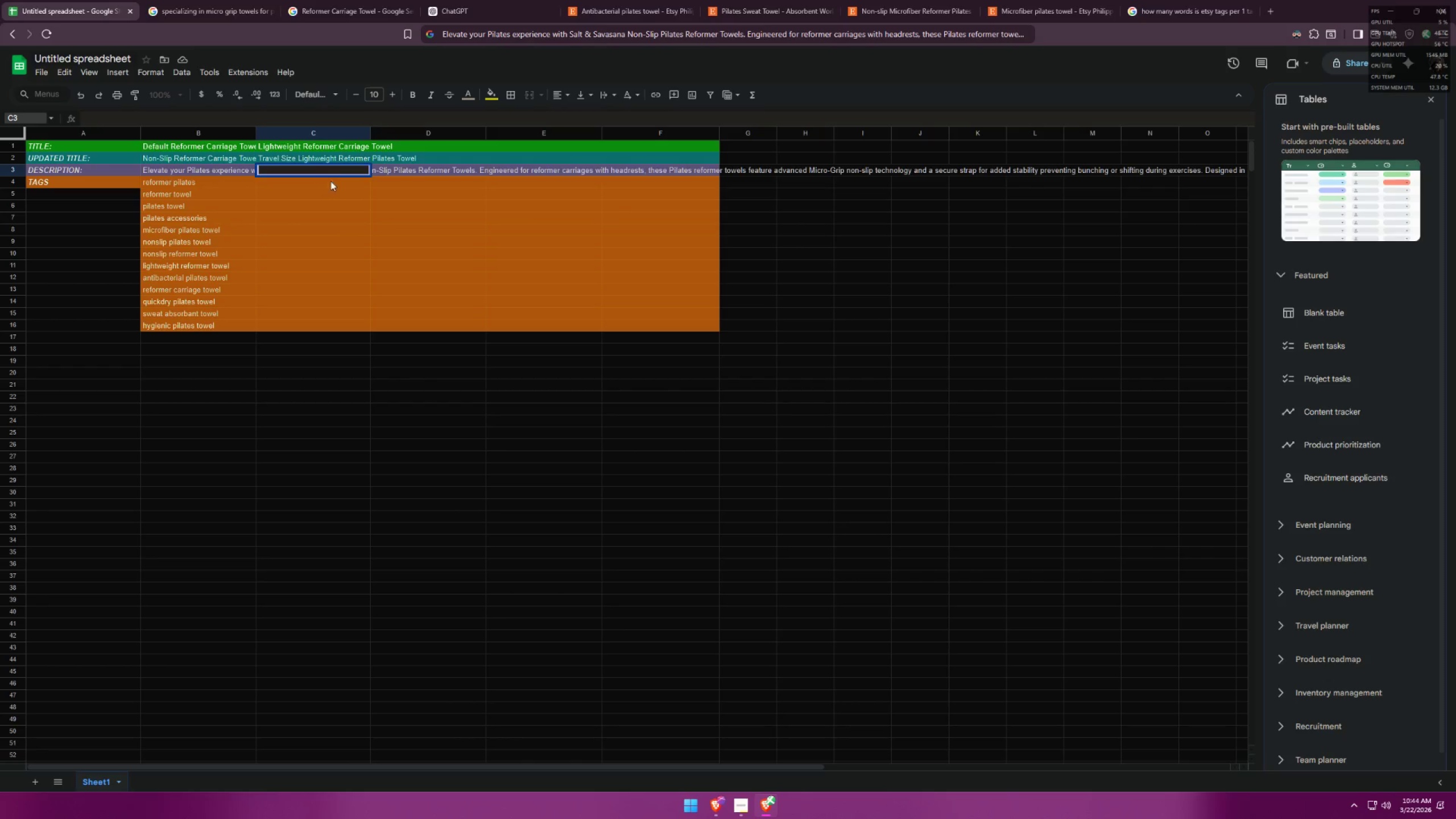 
key(Control+V)
 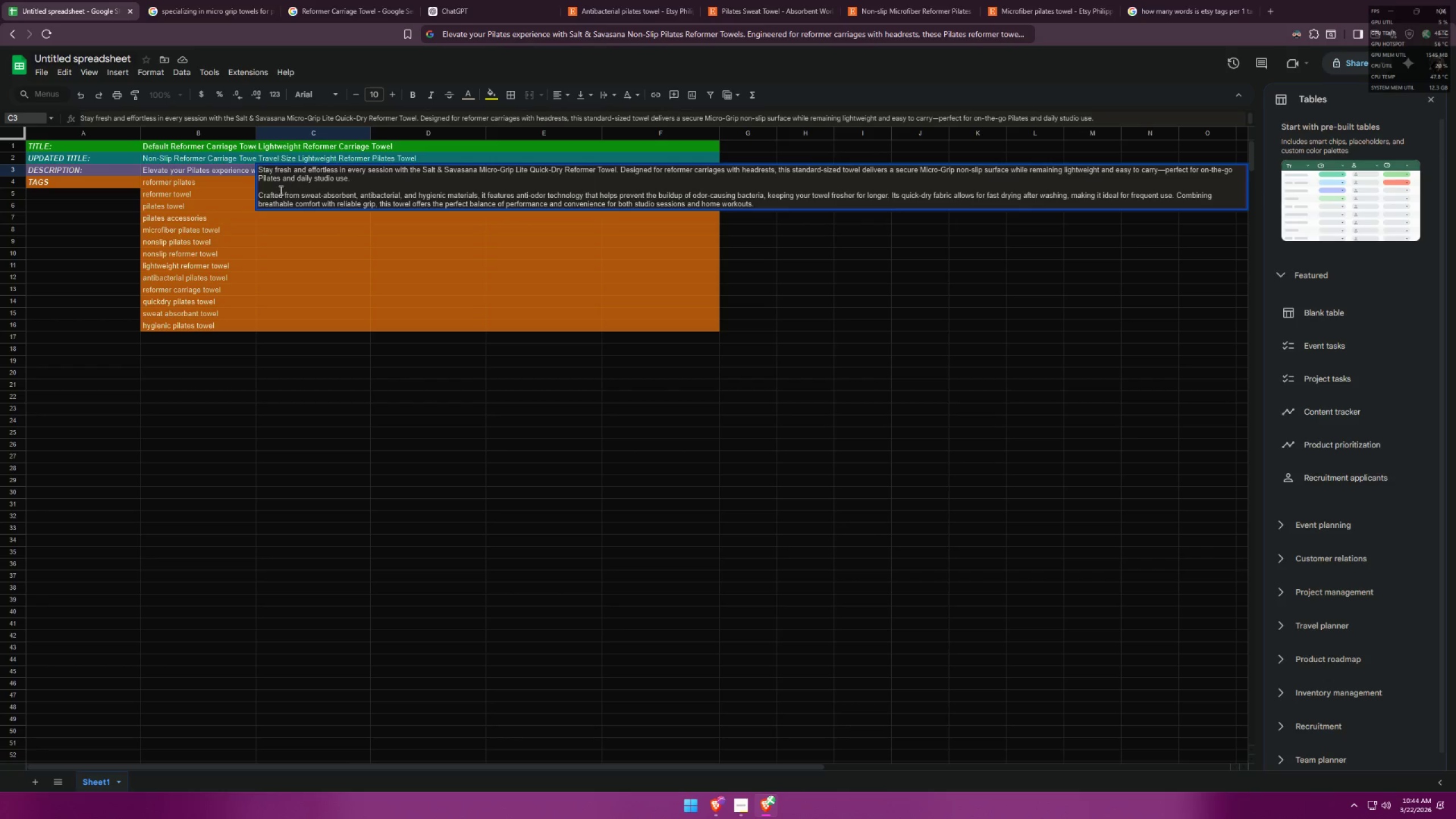 
left_click([260, 192])
 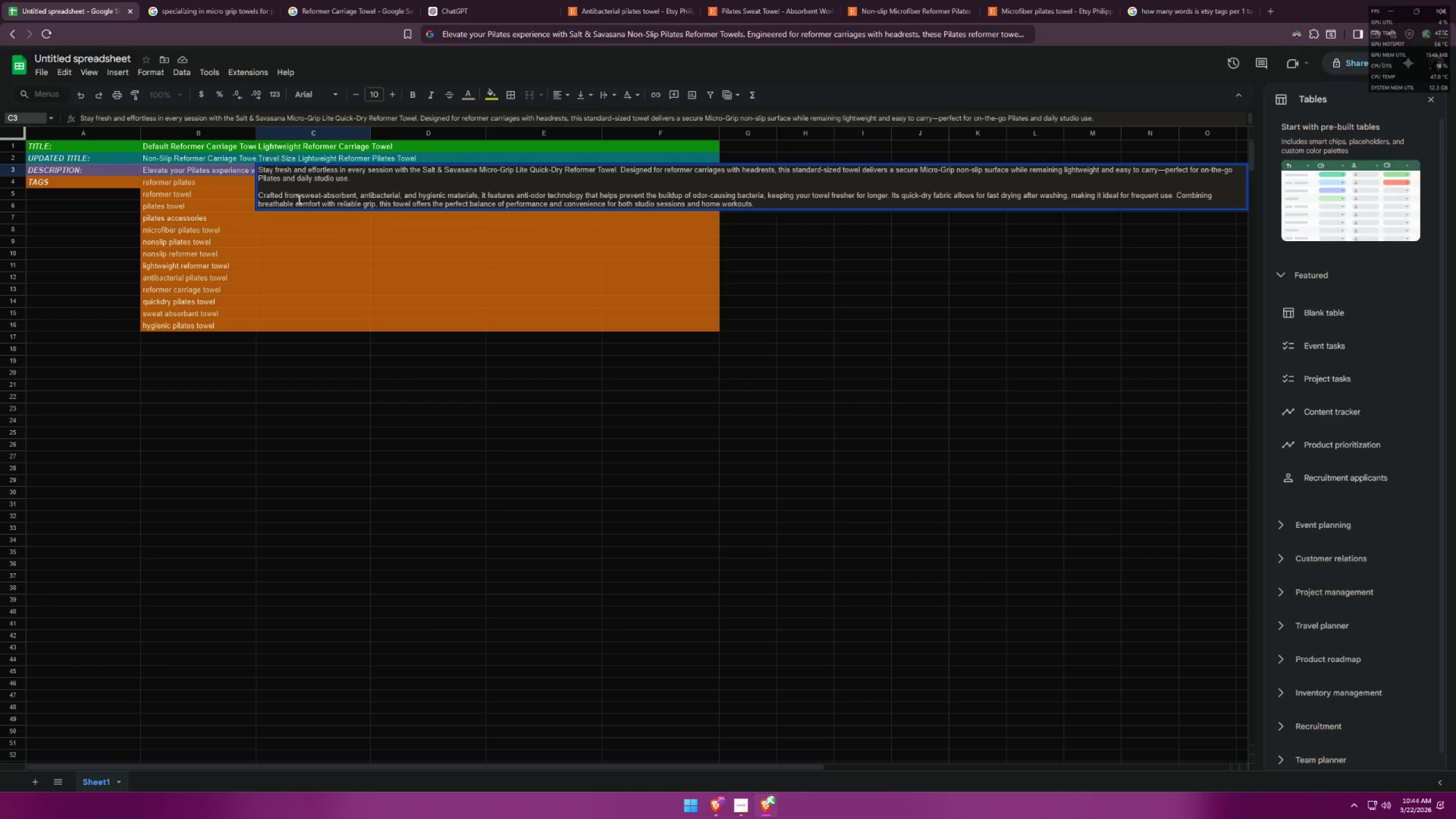 
key(Backspace)
 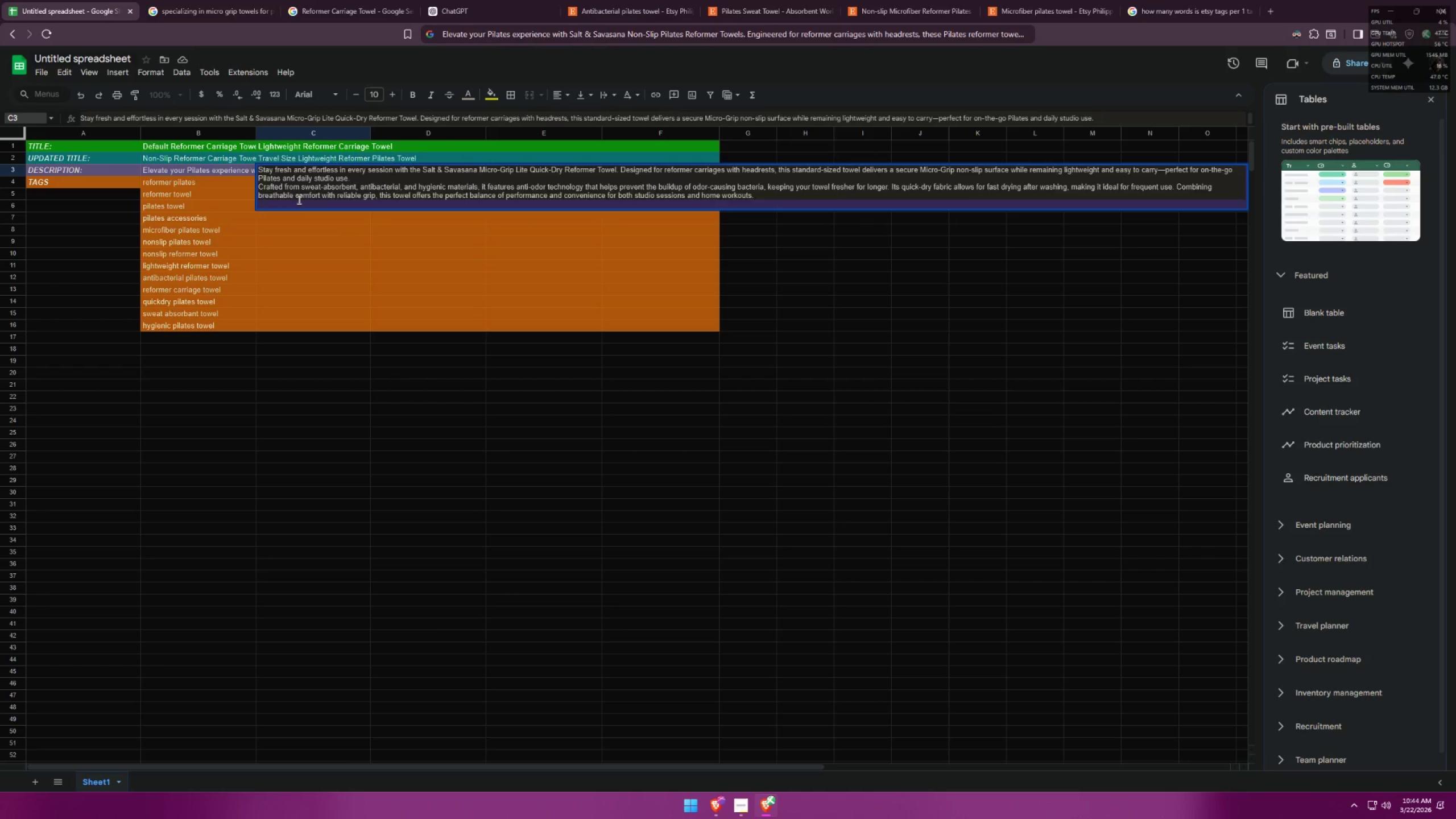 
key(Backspace)
 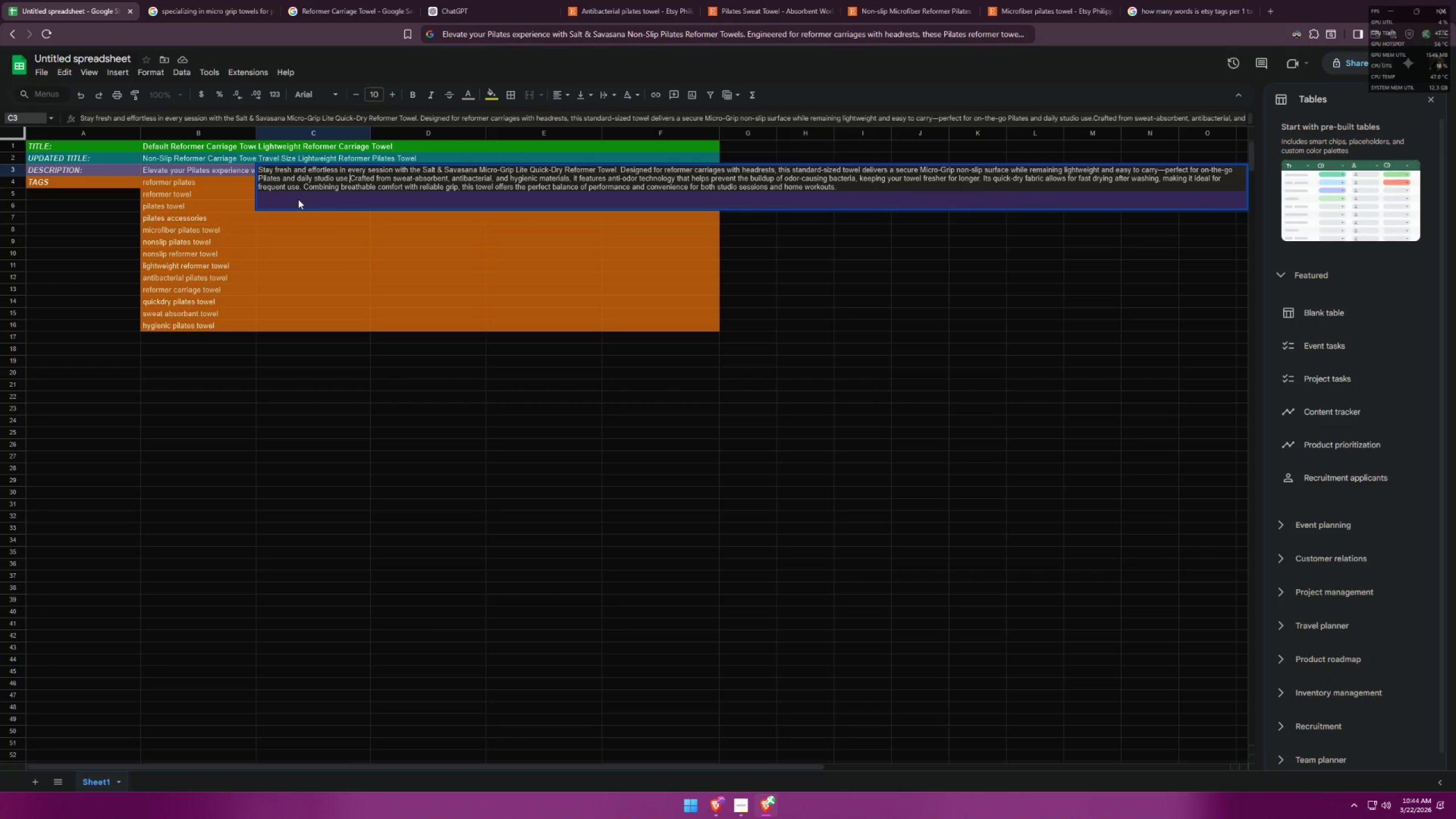 
key(Space)
 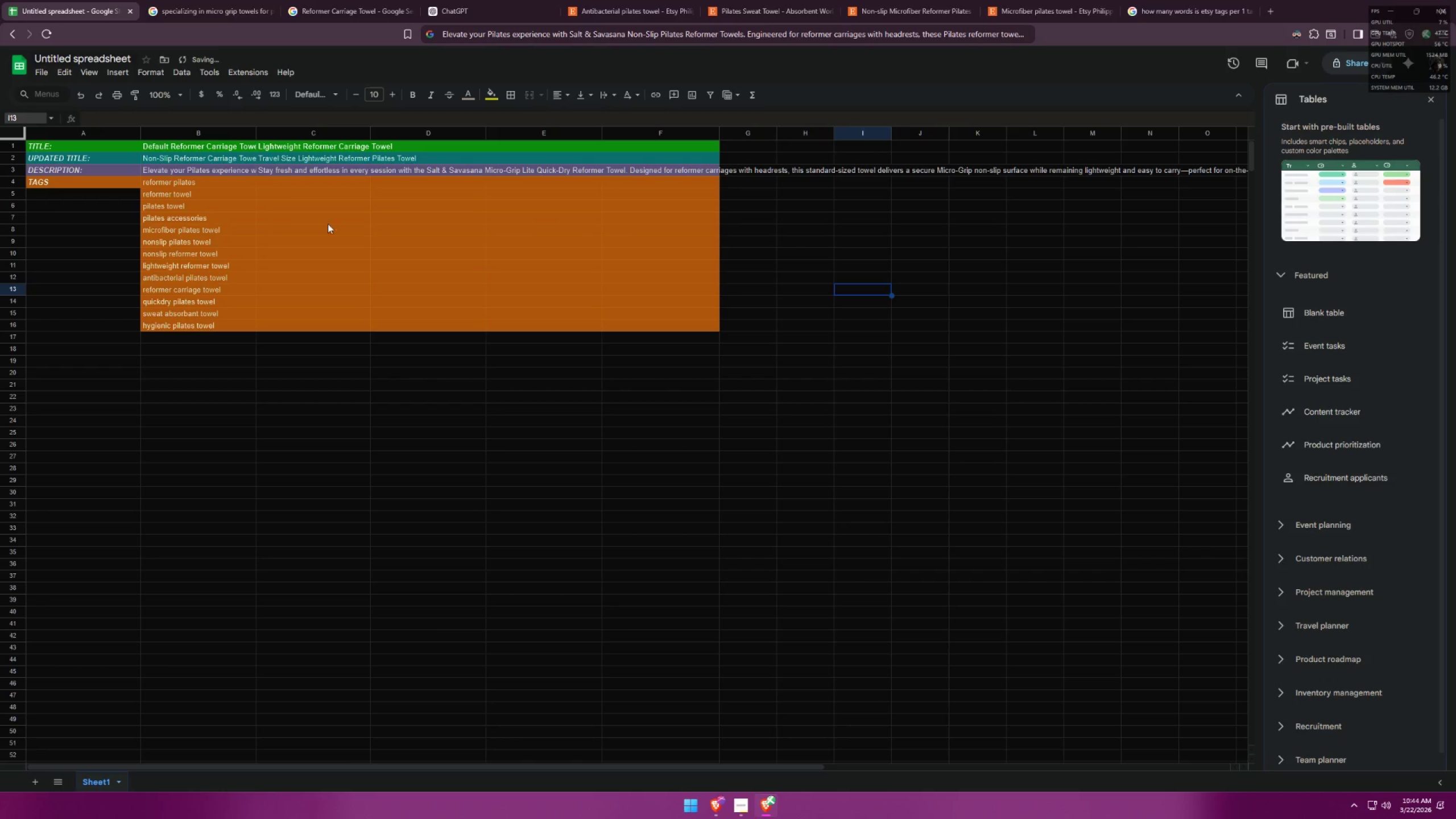 
left_click([289, 187])
 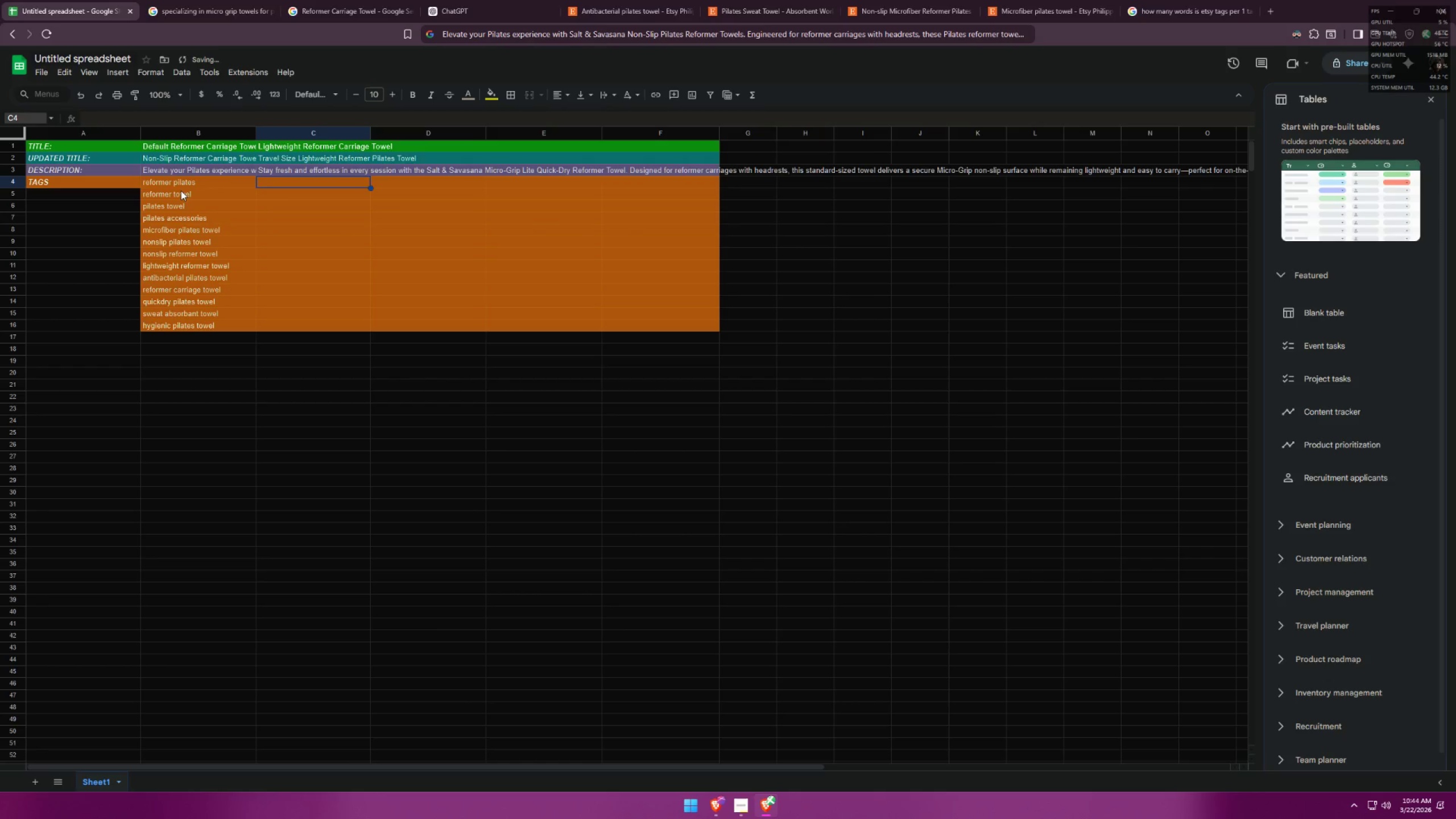 
left_click_drag(start_coordinate=[172, 183], to_coordinate=[177, 325])
 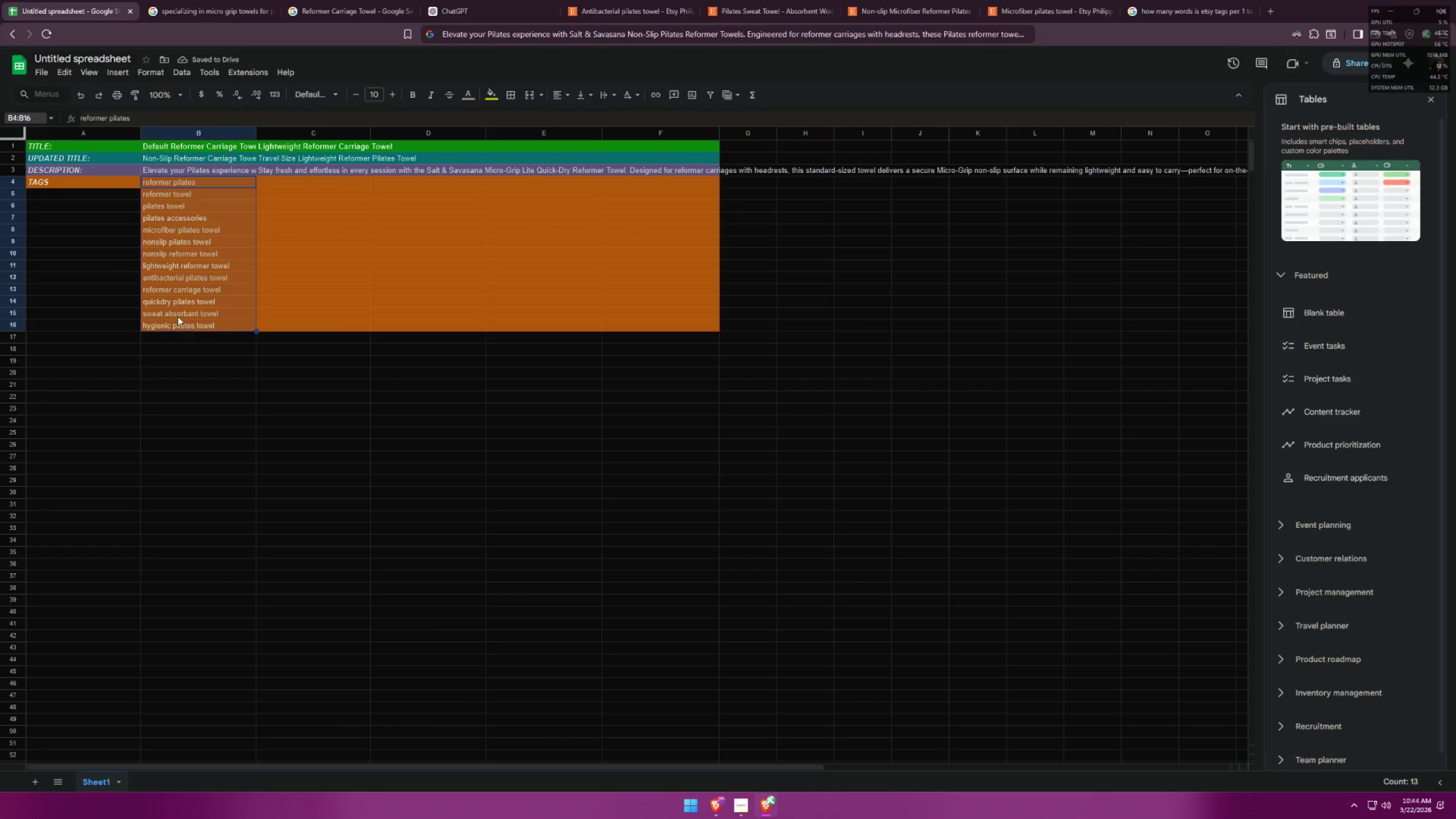 
key(Control+ControlLeft)
 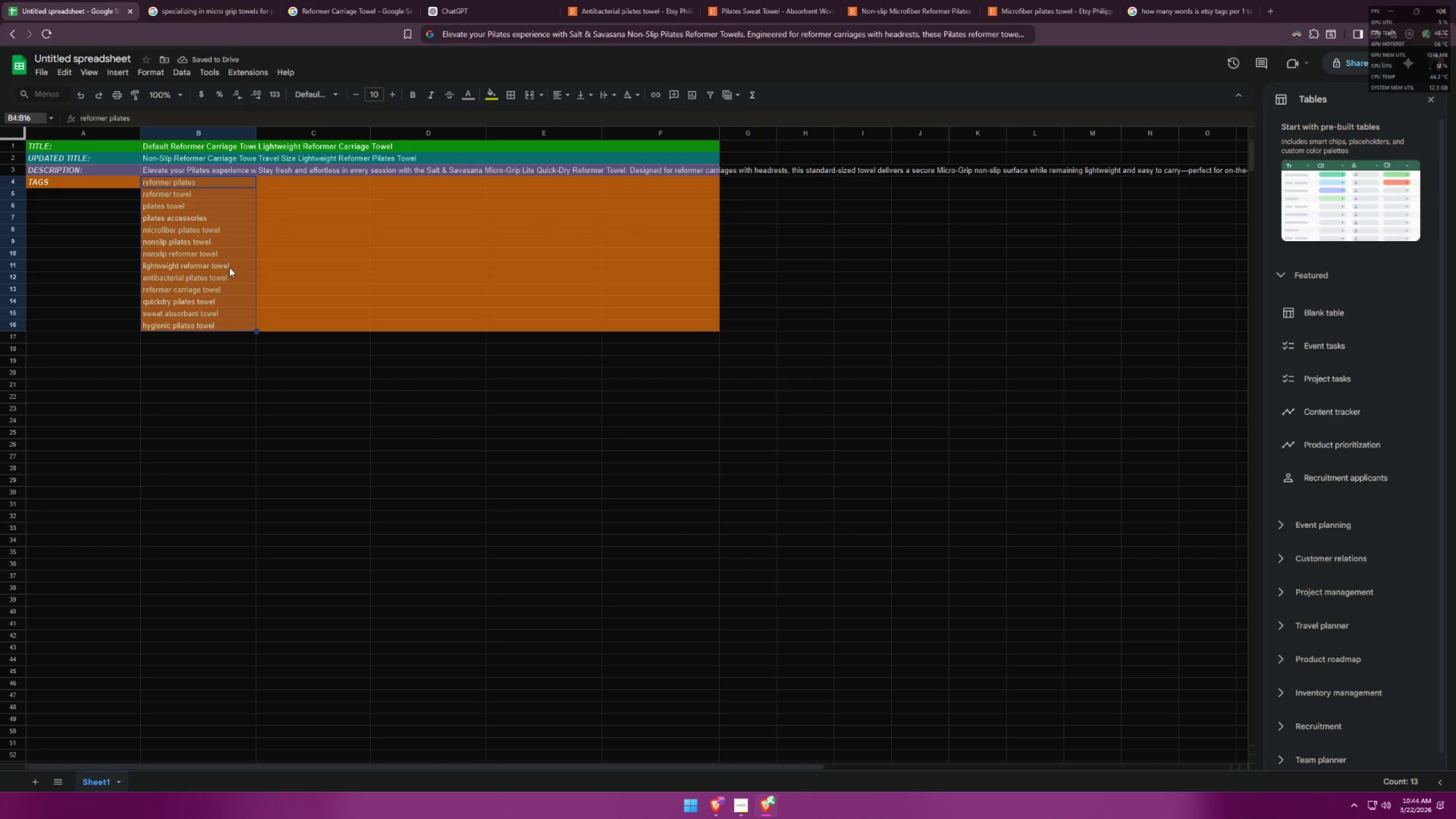 
key(Control+C)
 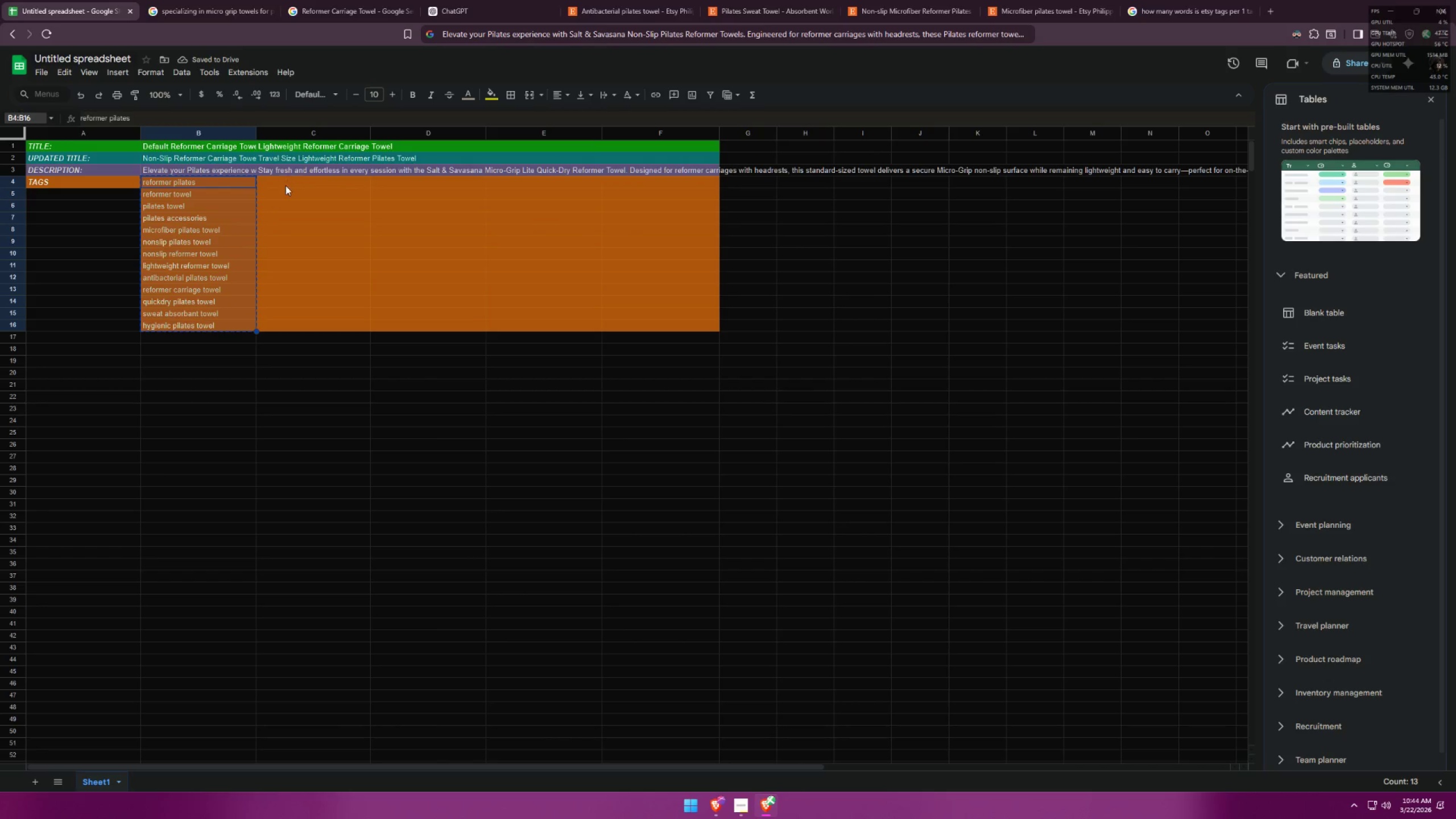 
left_click([286, 185])
 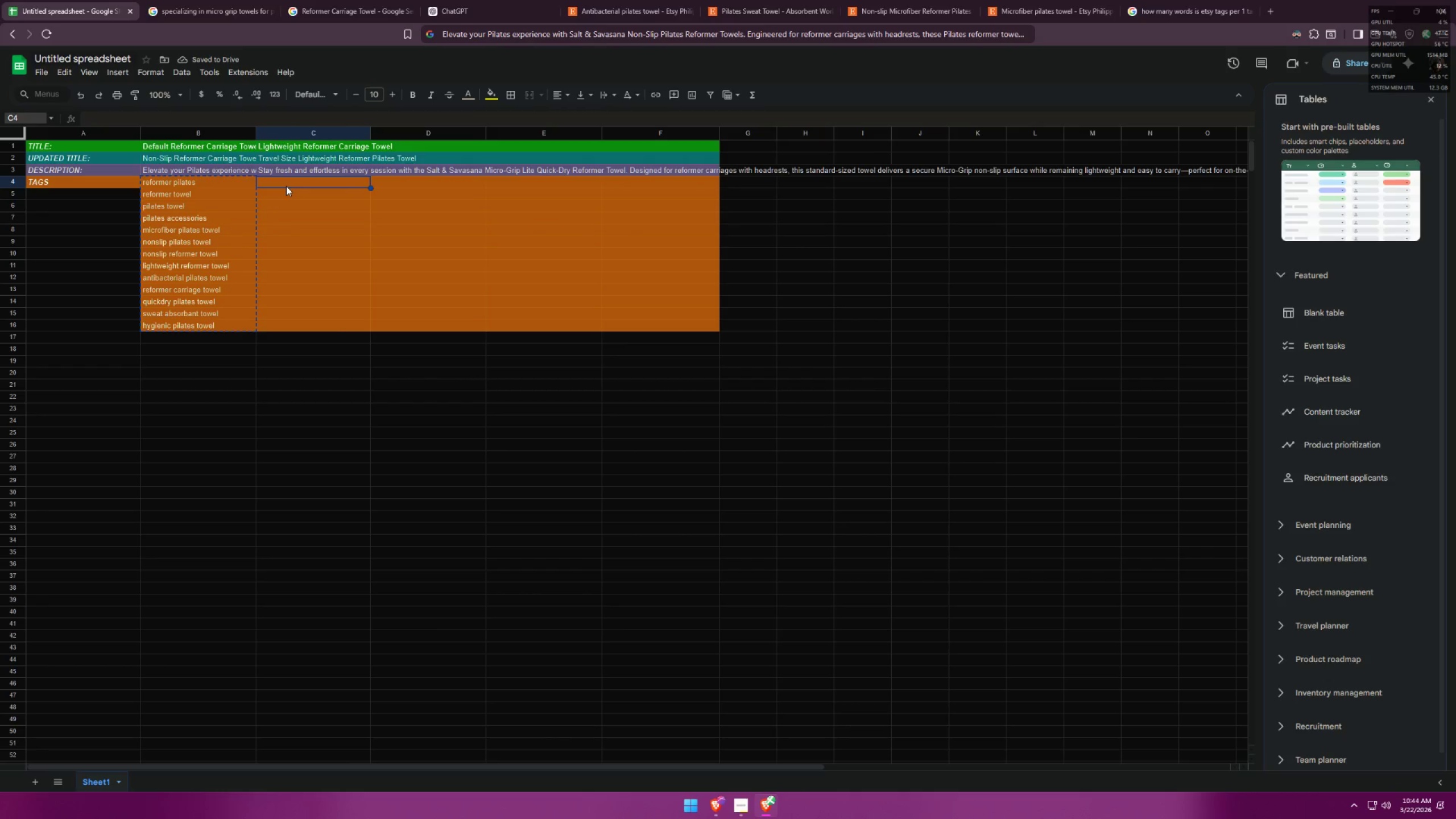 
left_click_drag(start_coordinate=[287, 186], to_coordinate=[278, 279])
 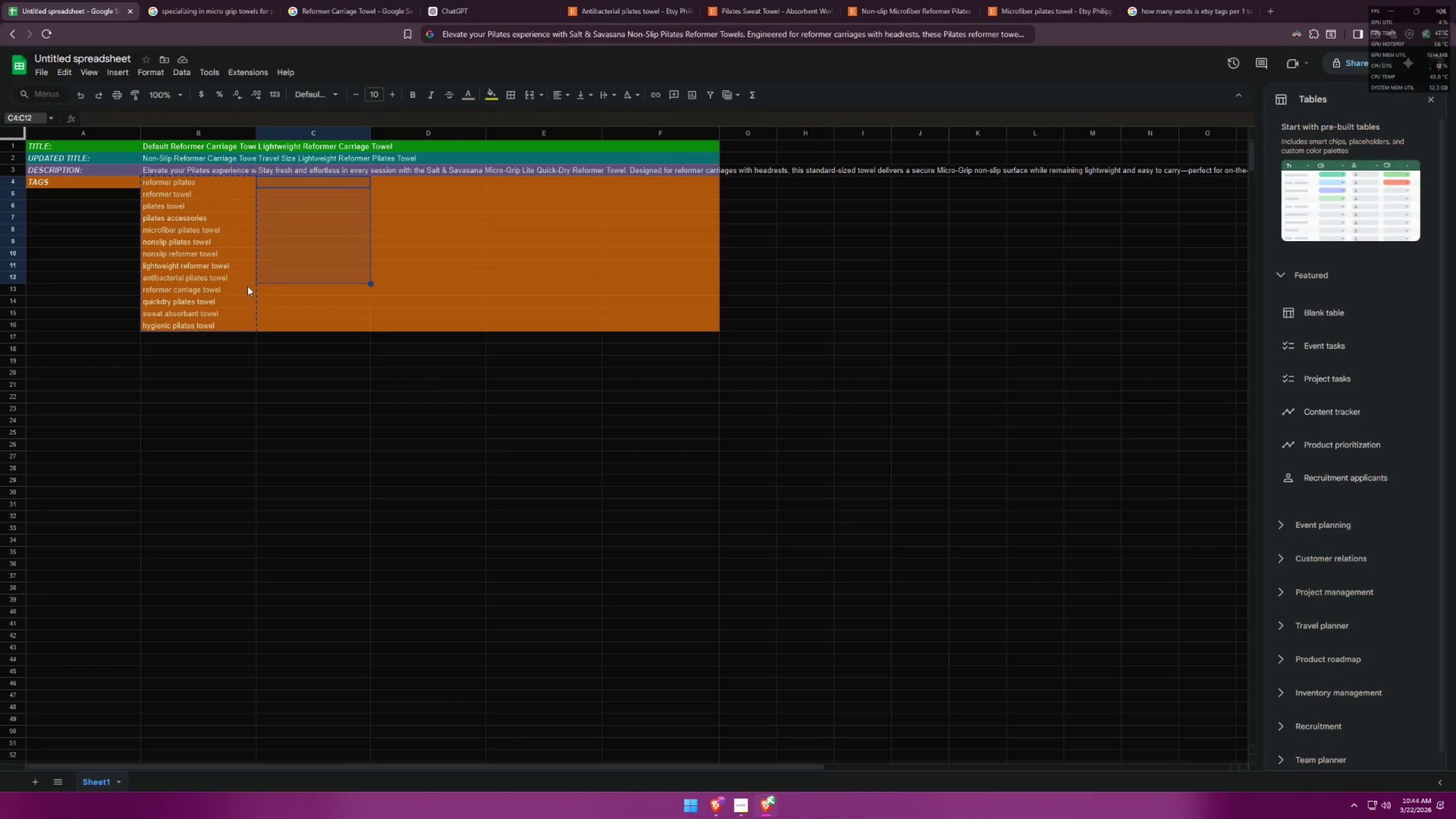 
left_click([213, 273])
 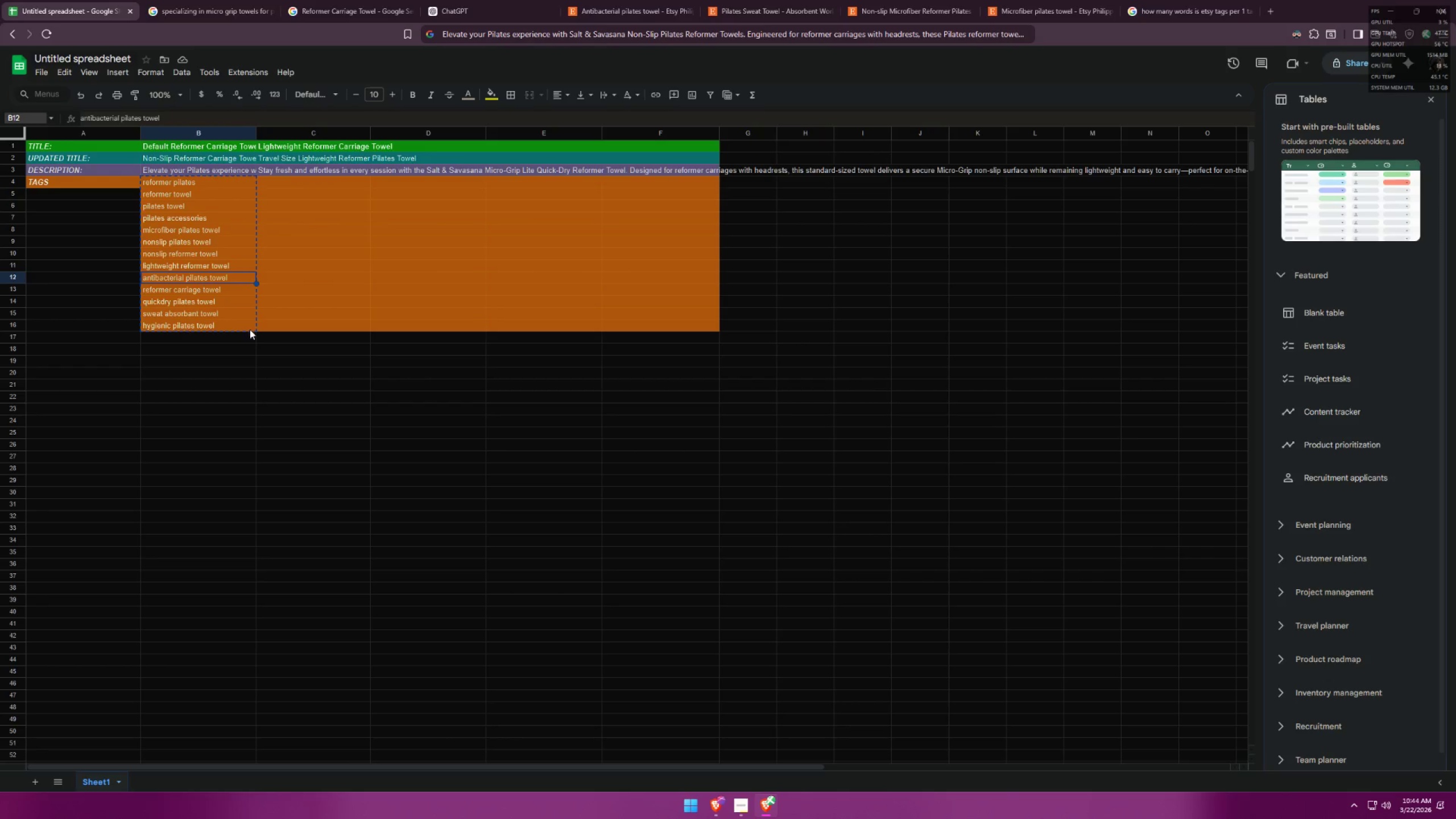 
left_click([254, 329])
 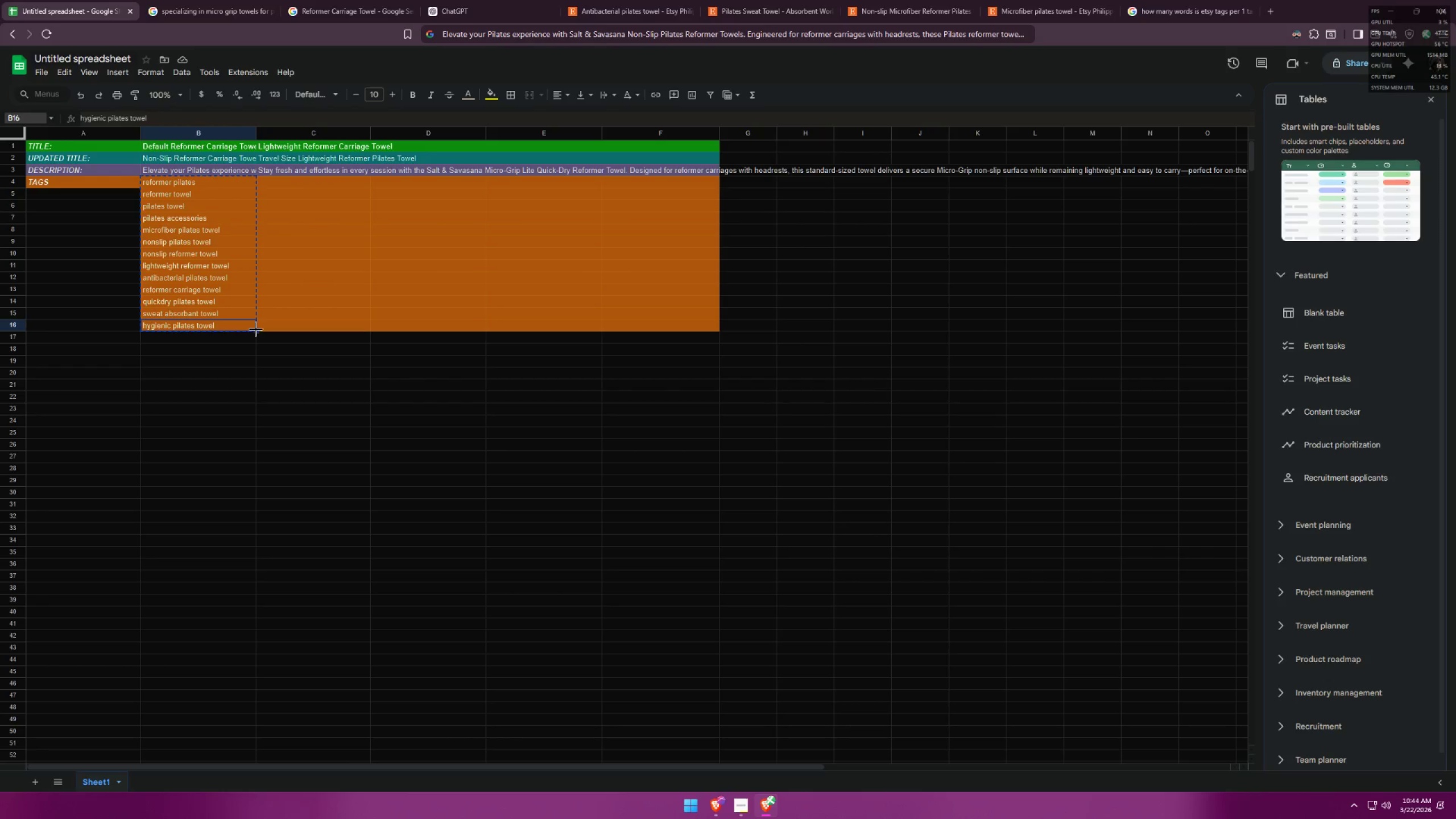 
left_click_drag(start_coordinate=[258, 330], to_coordinate=[370, 181])
 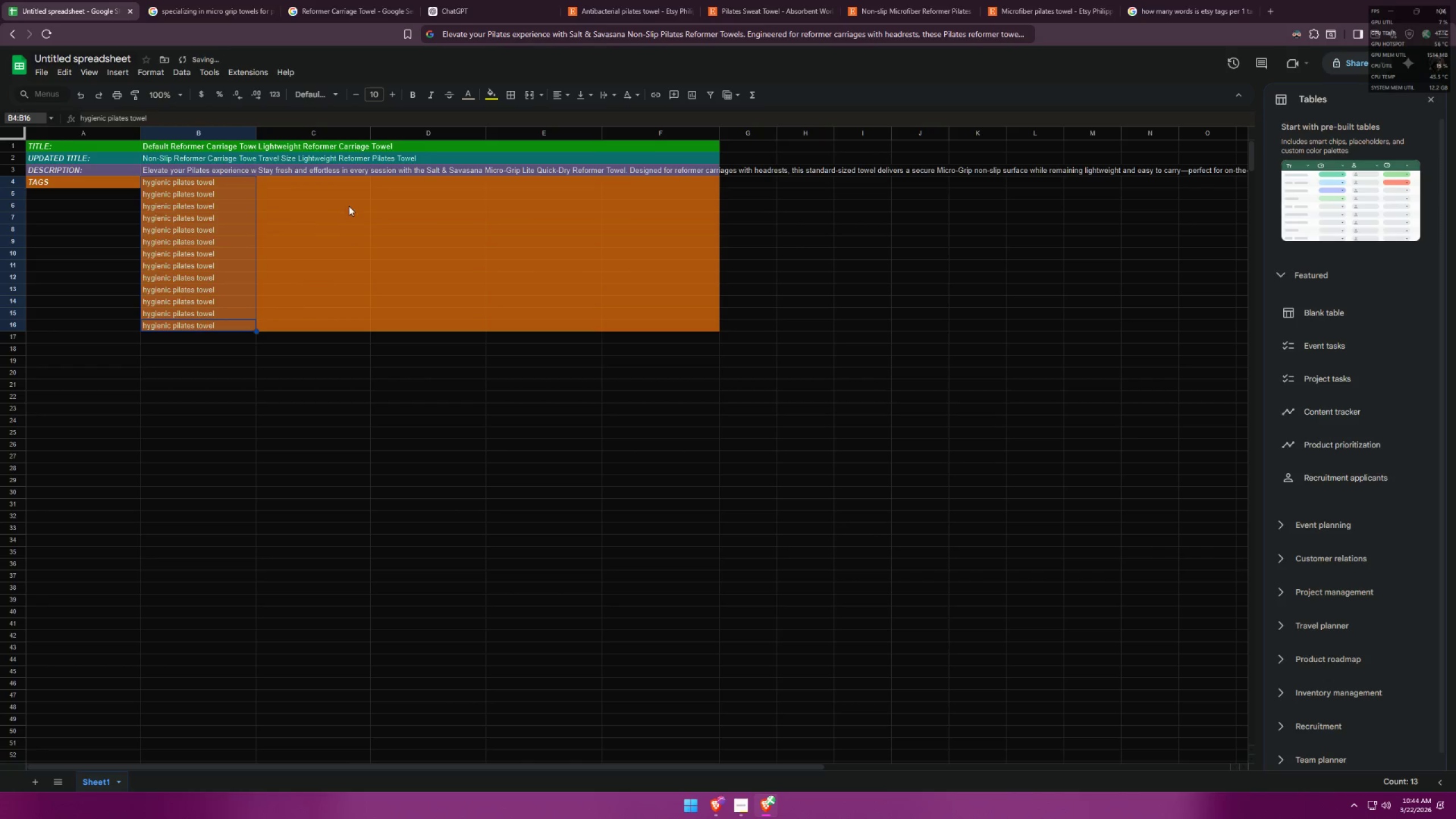 
key(Control+ControlLeft)
 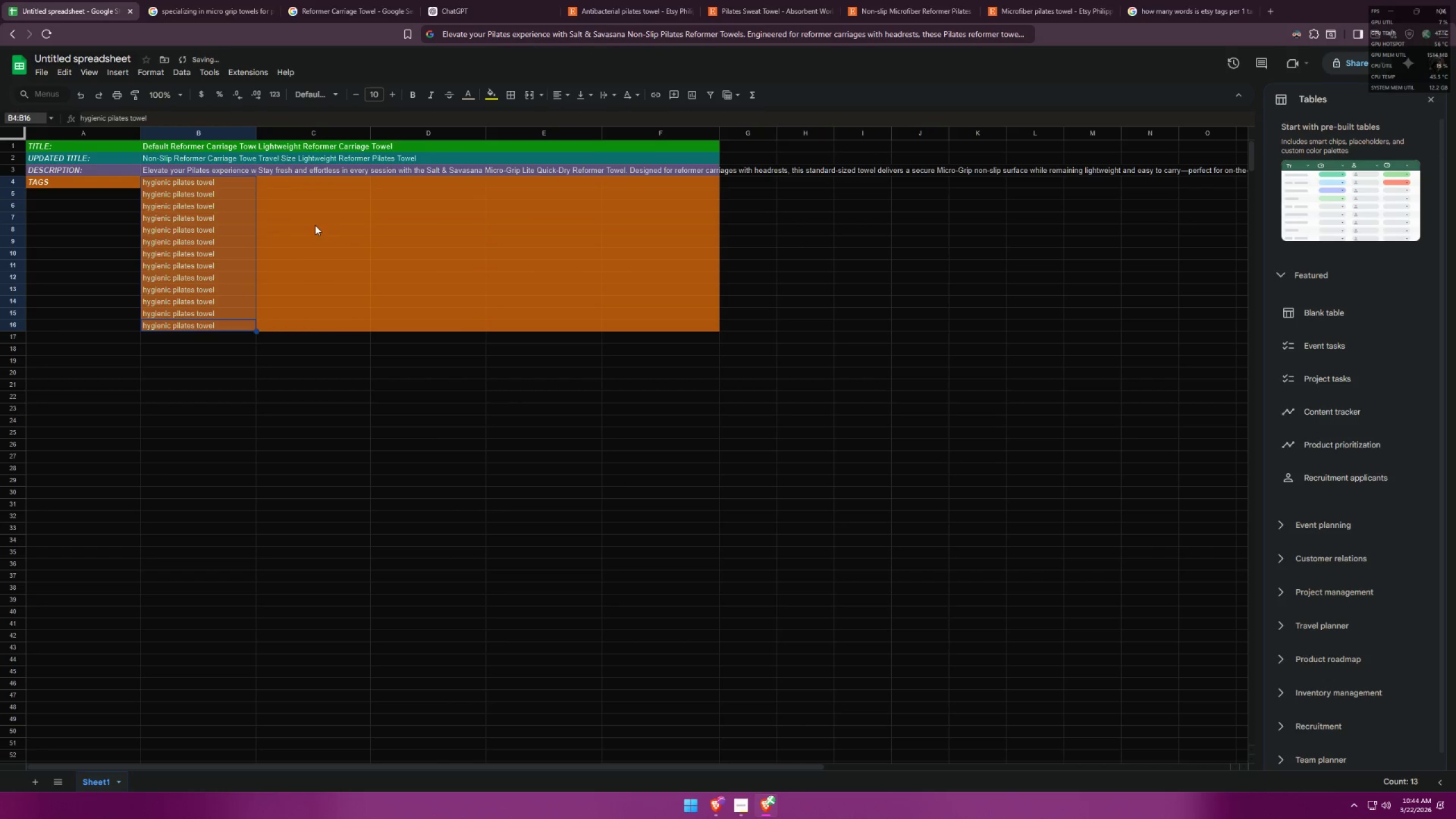 
key(Control+Z)
 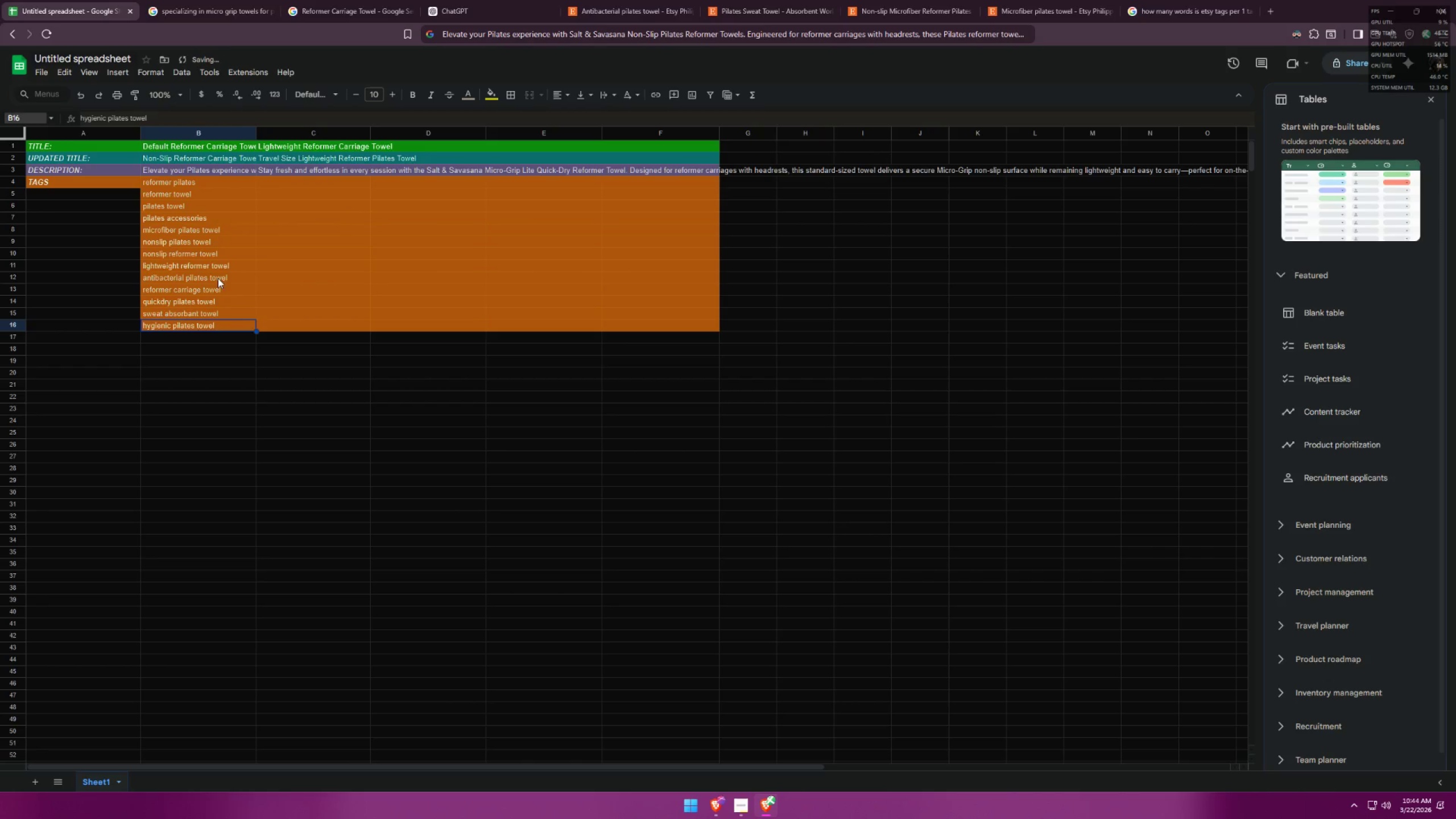 
left_click([183, 224])
 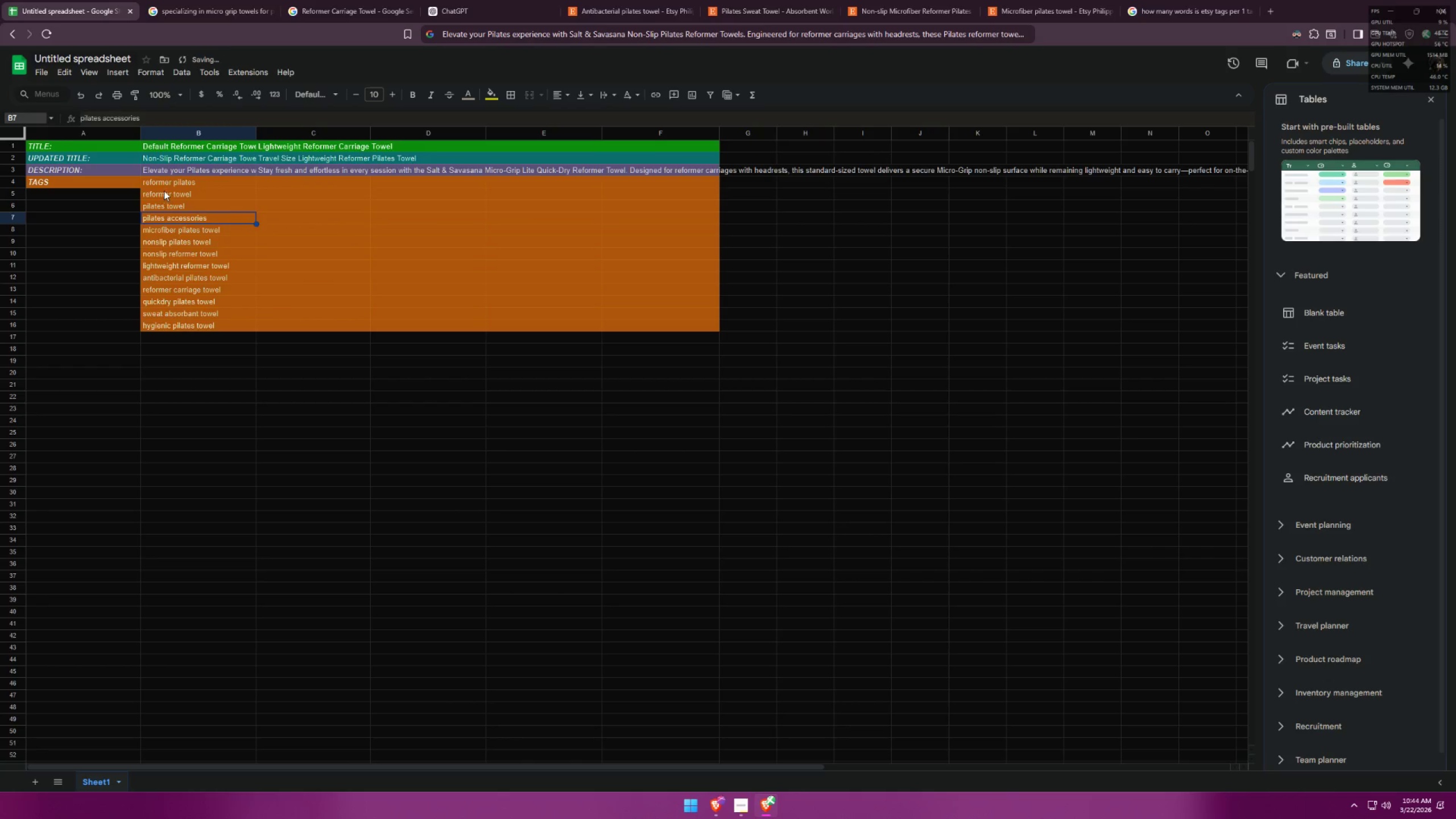 
left_click_drag(start_coordinate=[162, 179], to_coordinate=[249, 327])
 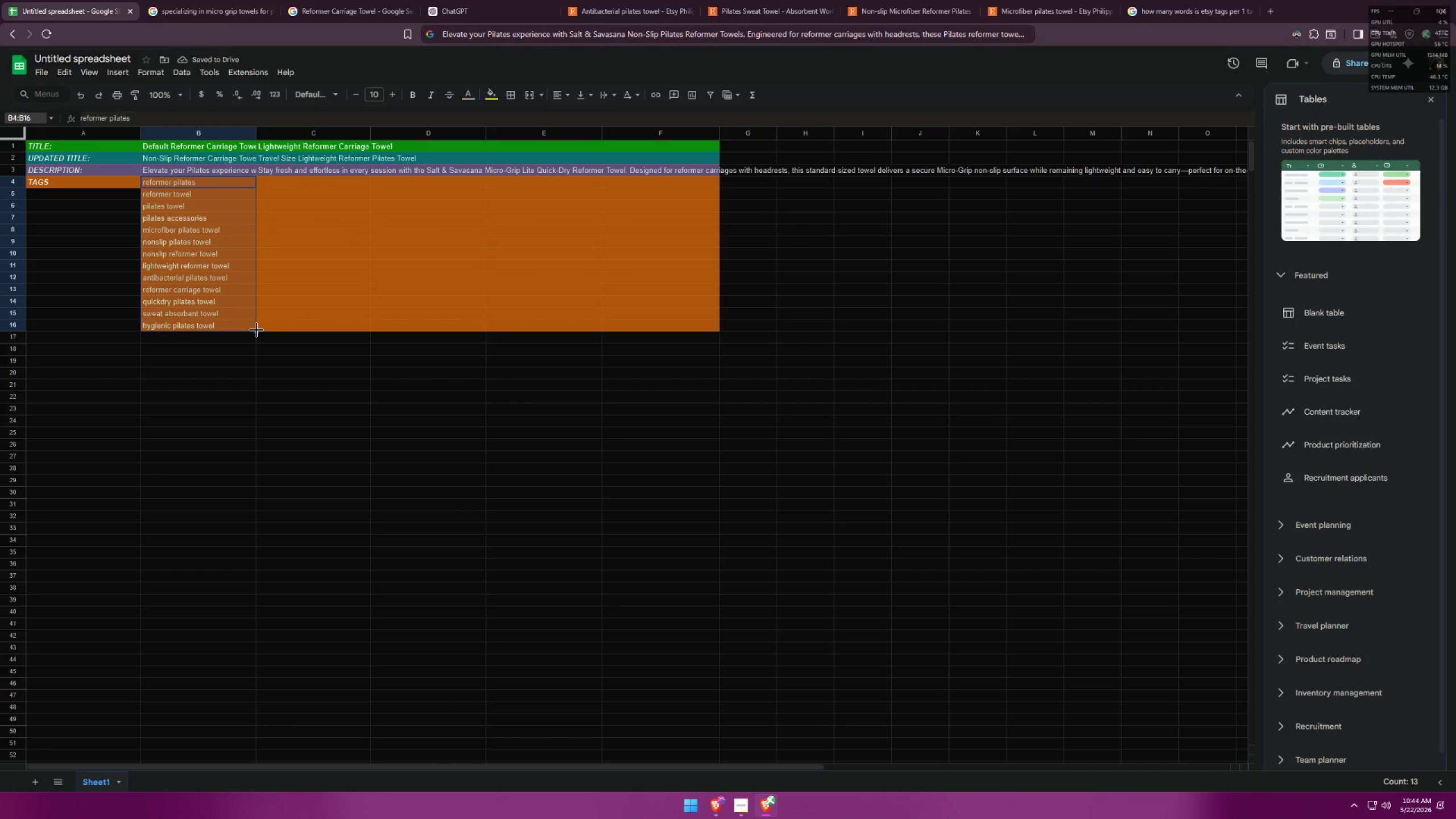 
left_click_drag(start_coordinate=[257, 330], to_coordinate=[367, 325])
 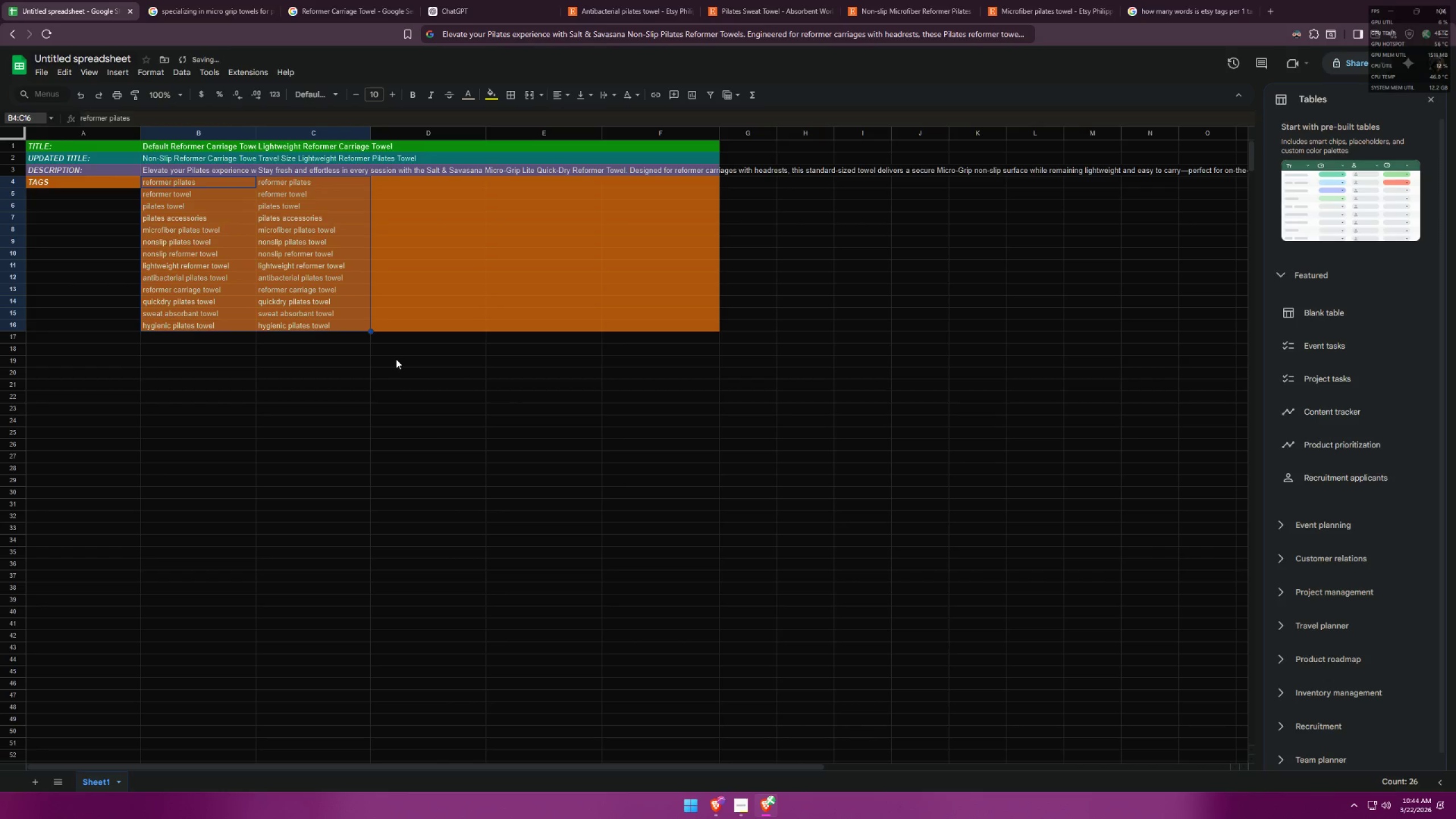 
left_click([396, 359])
 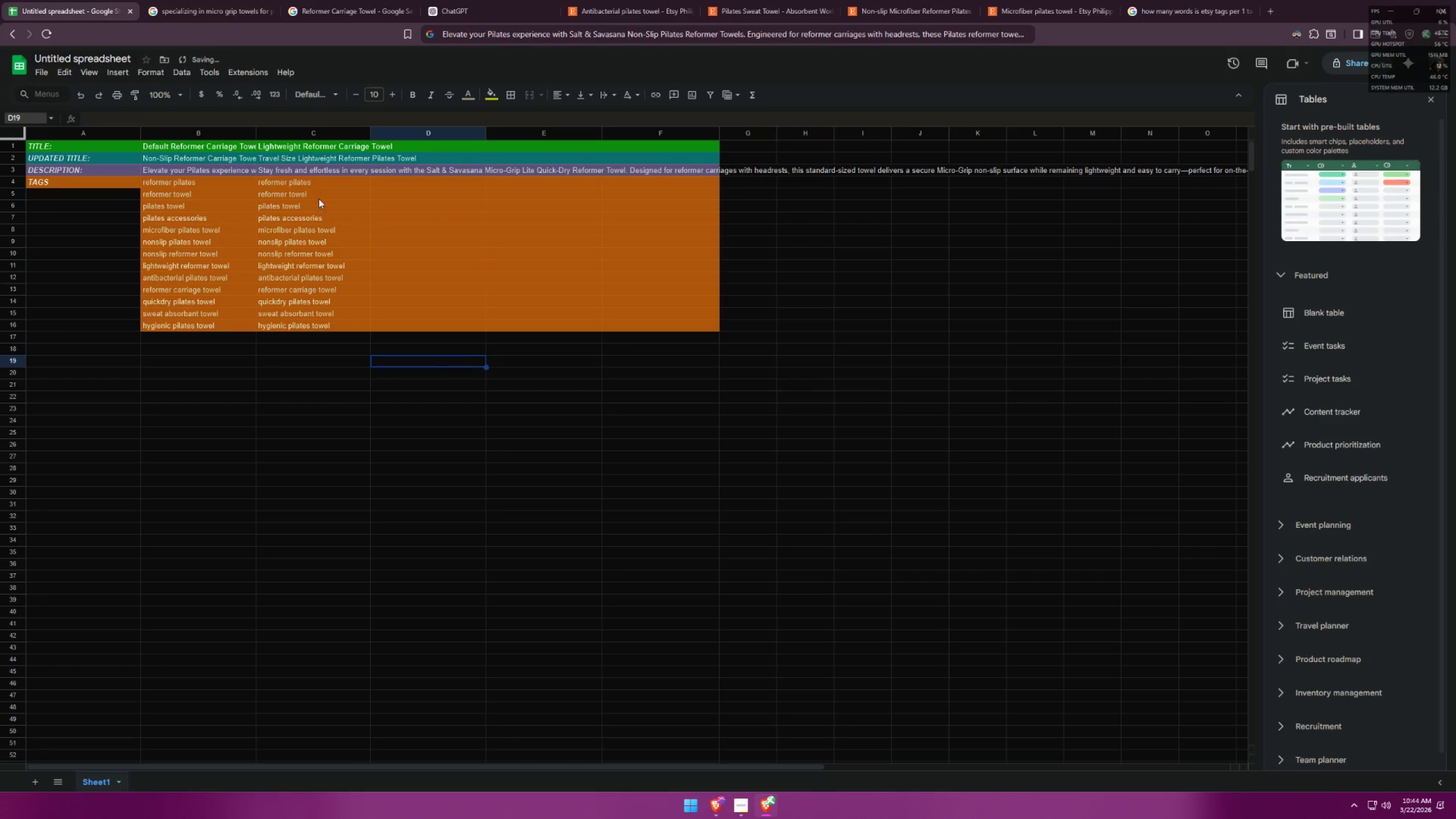 
left_click([314, 182])
 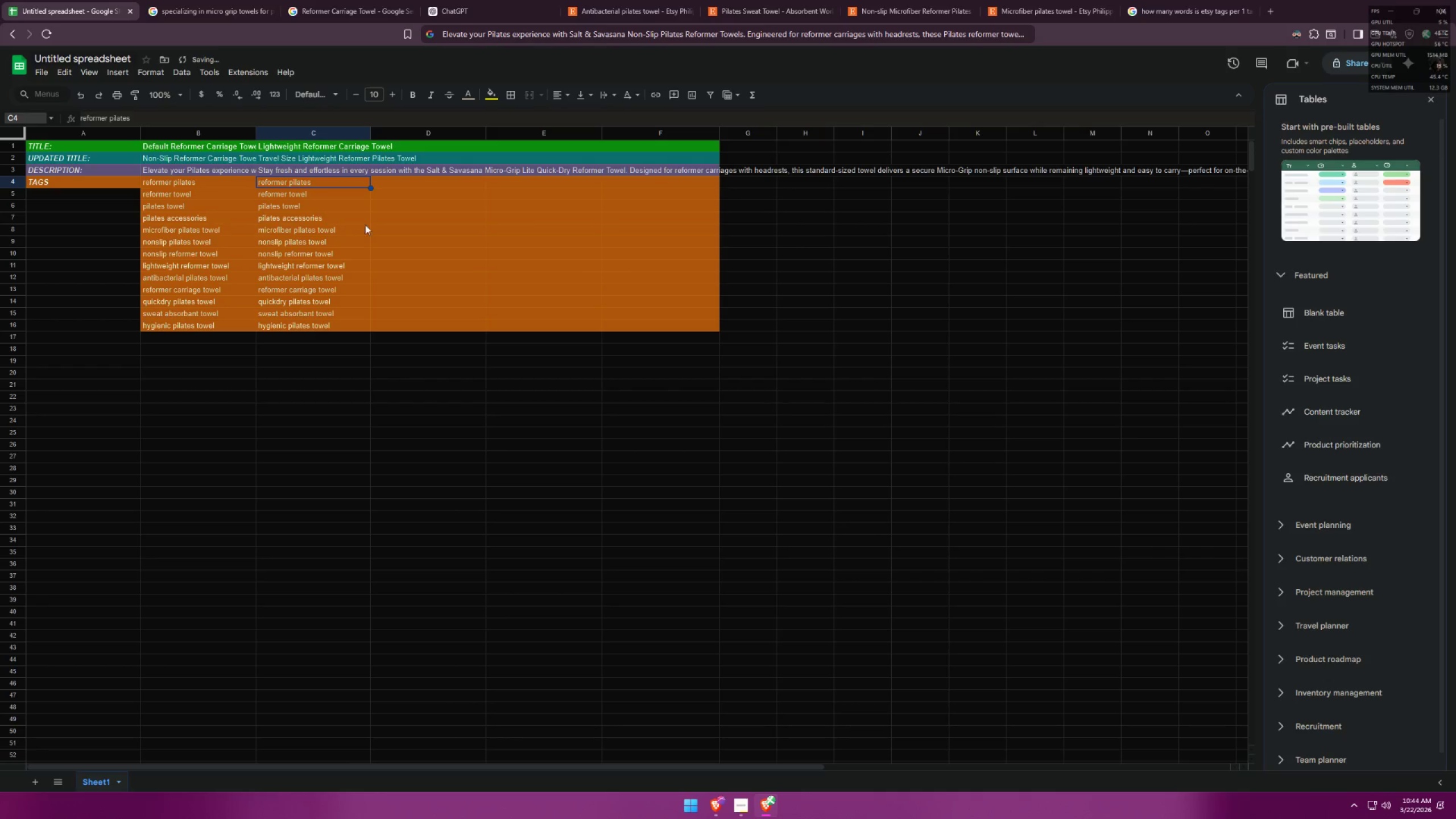 
left_click([390, 205])
 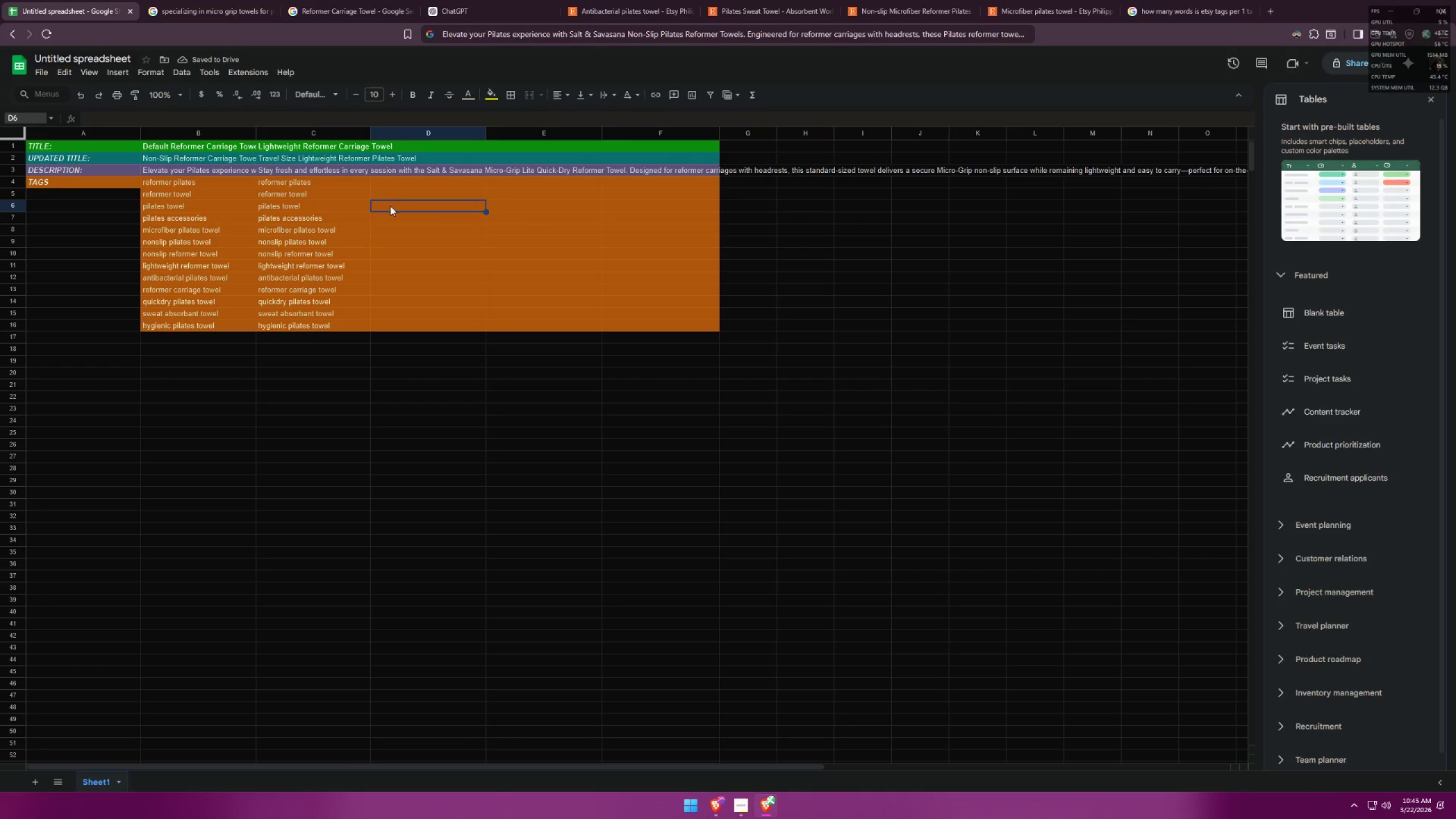 
key(Alt+AltLeft)
 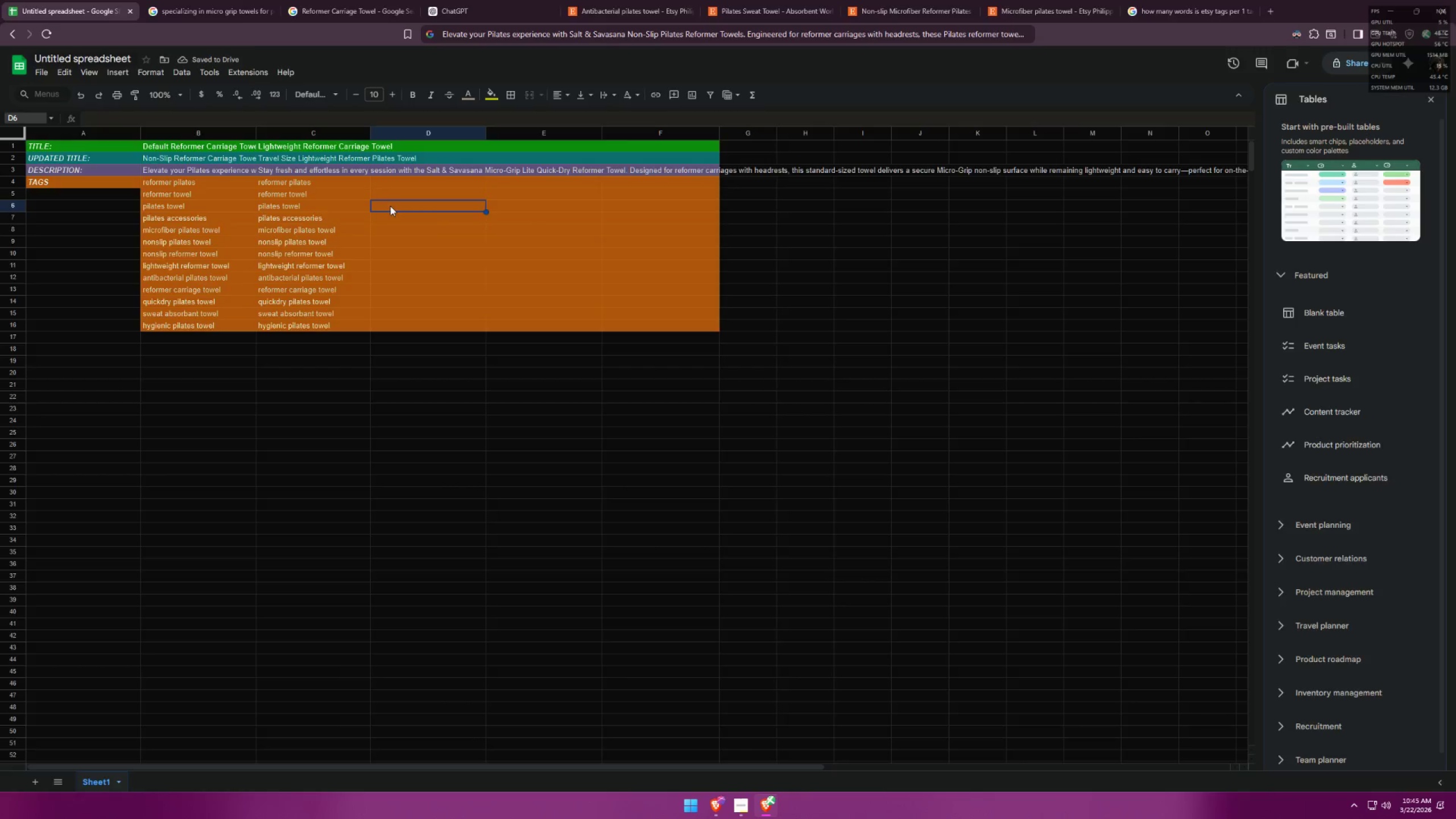 
key(Alt+Tab)